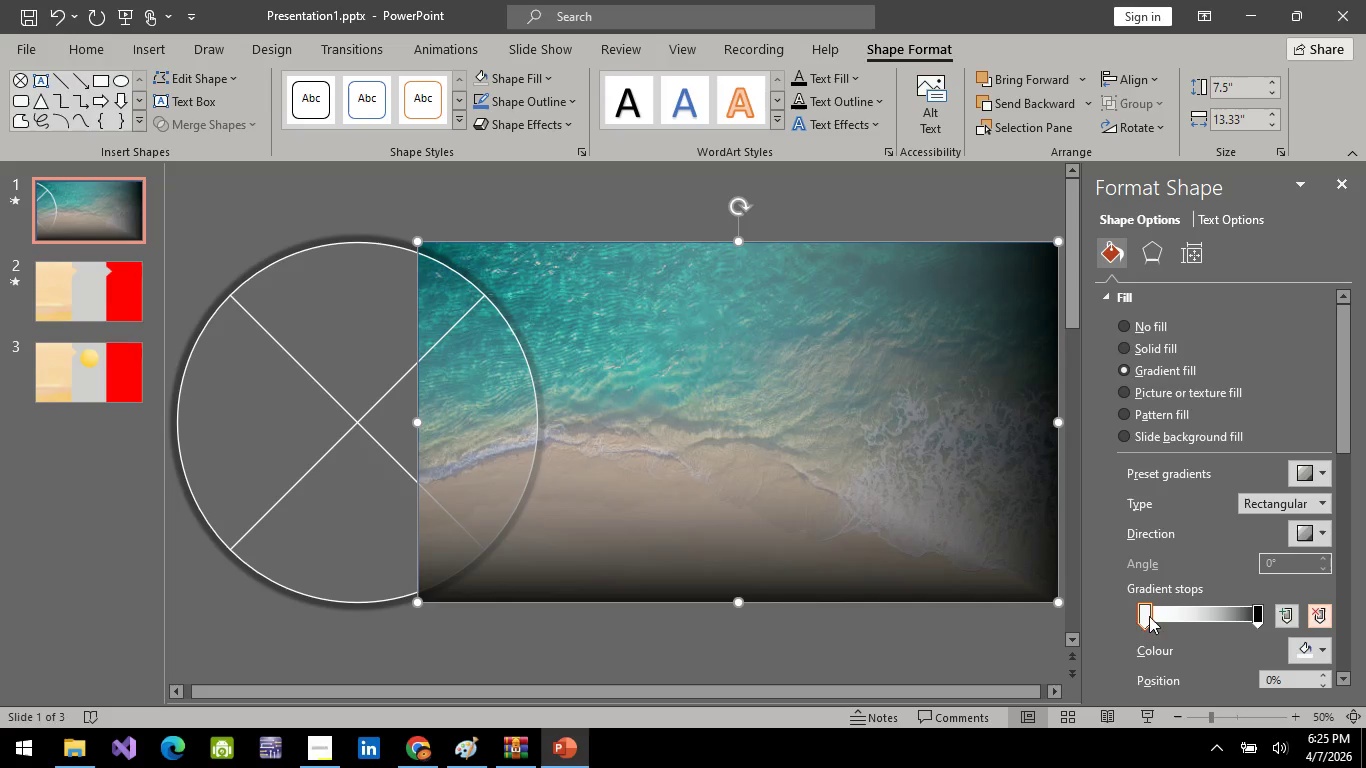 
left_click([1142, 619])
 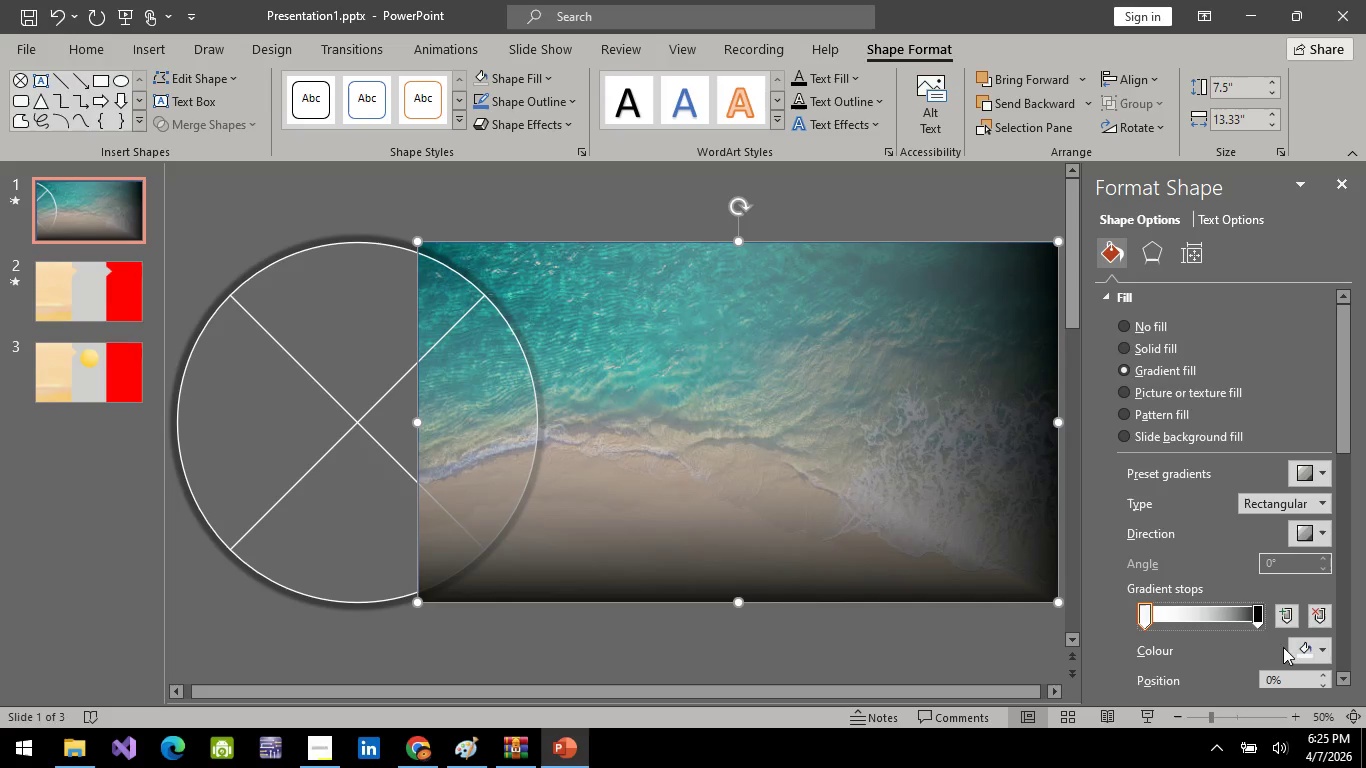 
left_click([1294, 654])
 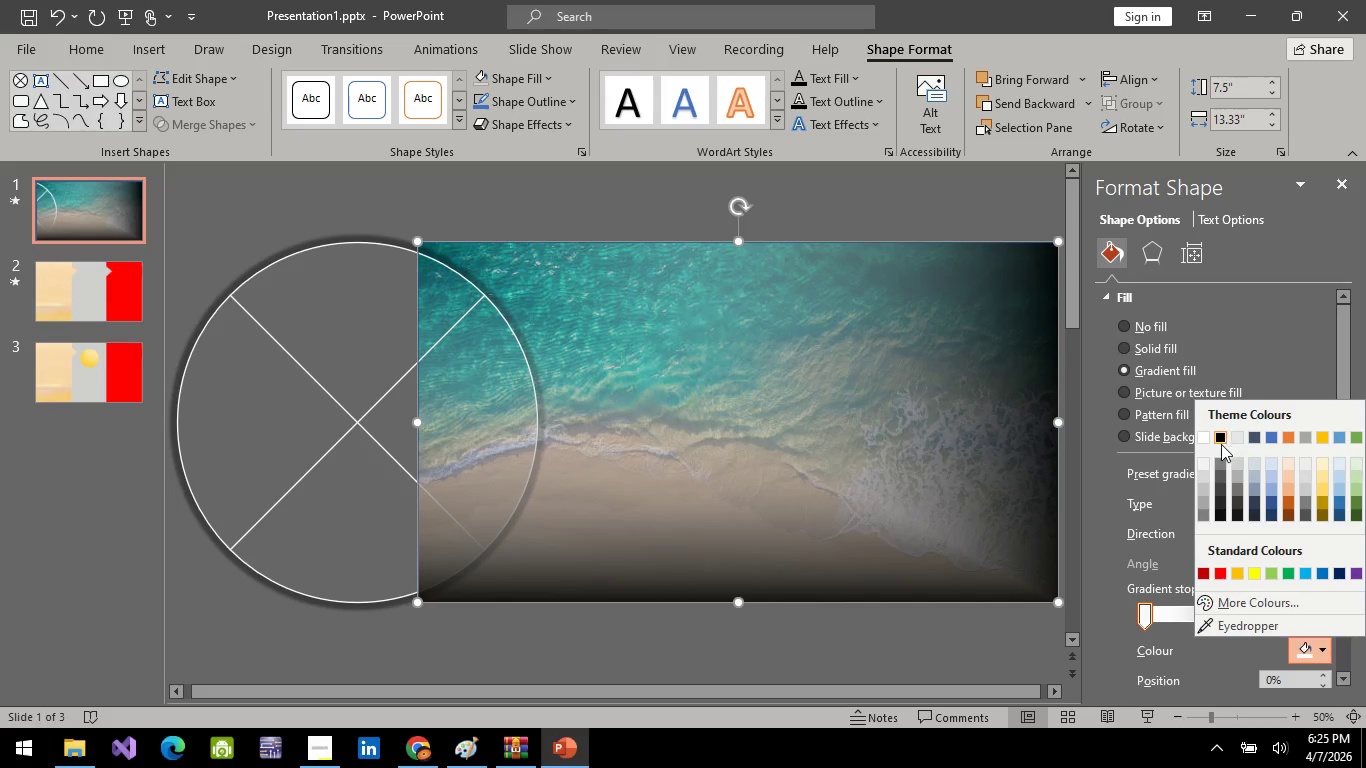 
left_click([1220, 445])
 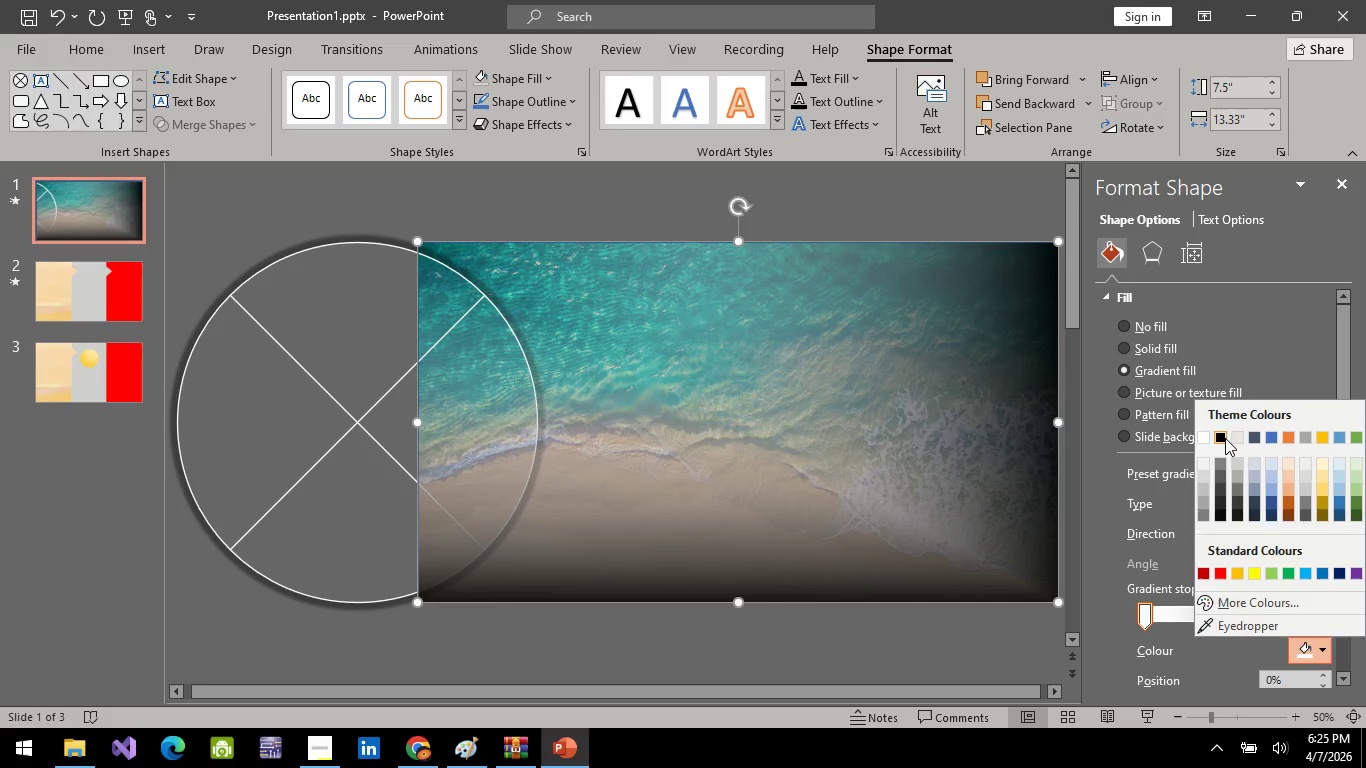 
left_click([1225, 438])
 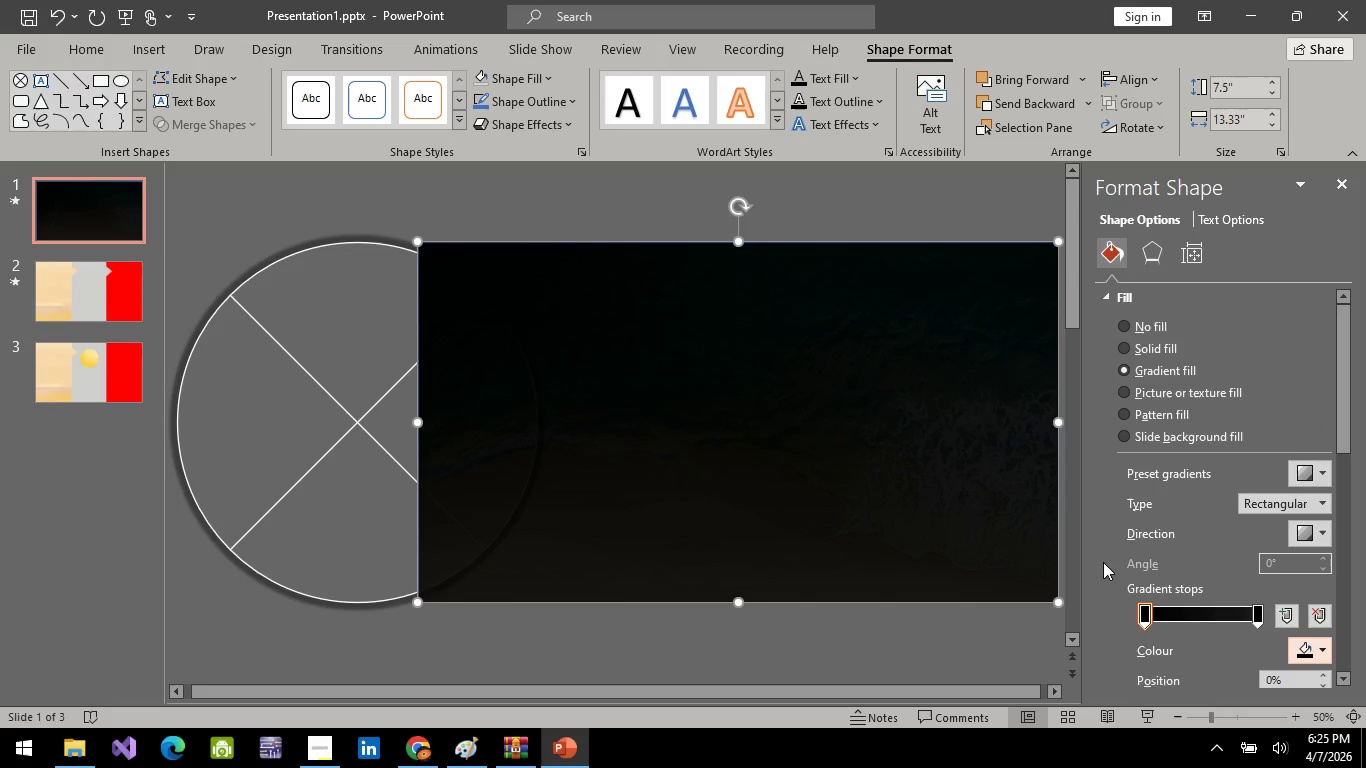 
wait(13.02)
 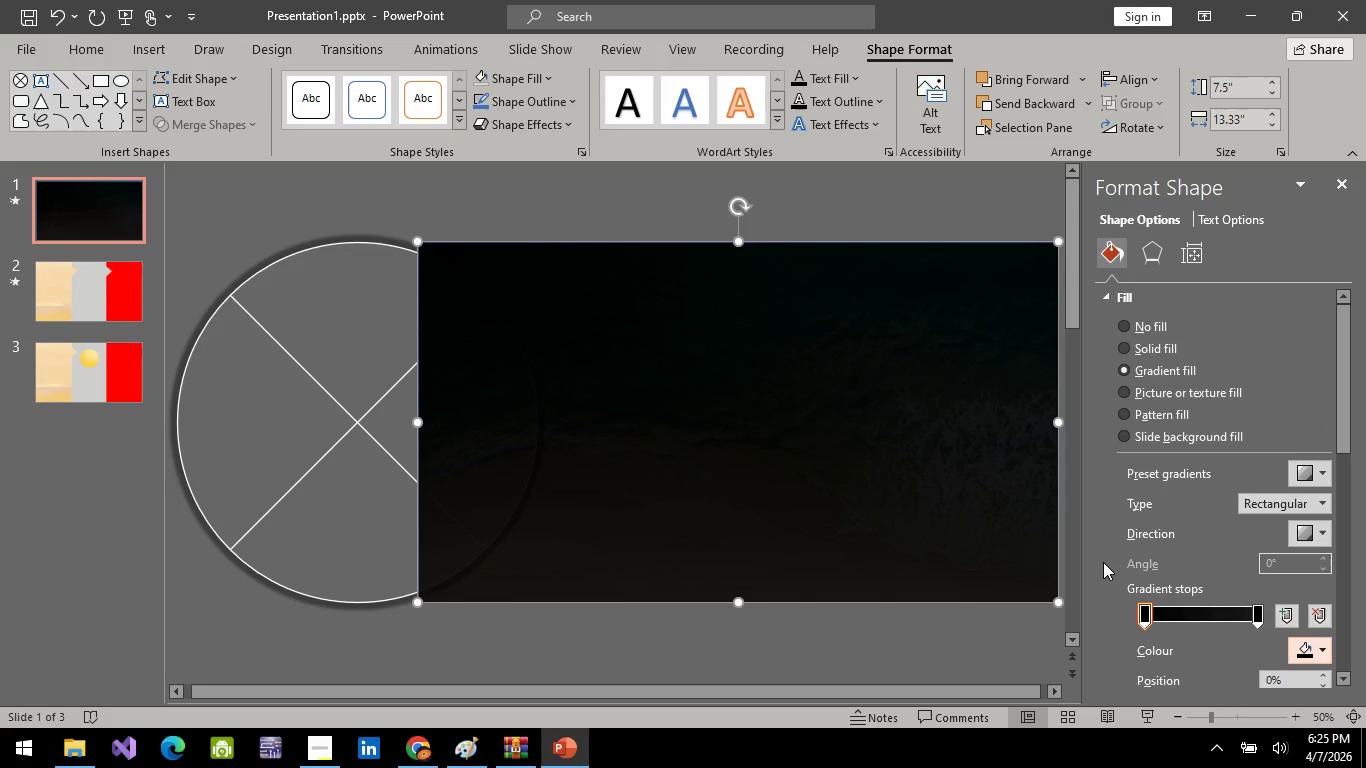 
scroll: coordinate [1193, 627], scroll_direction: down, amount: 3.0
 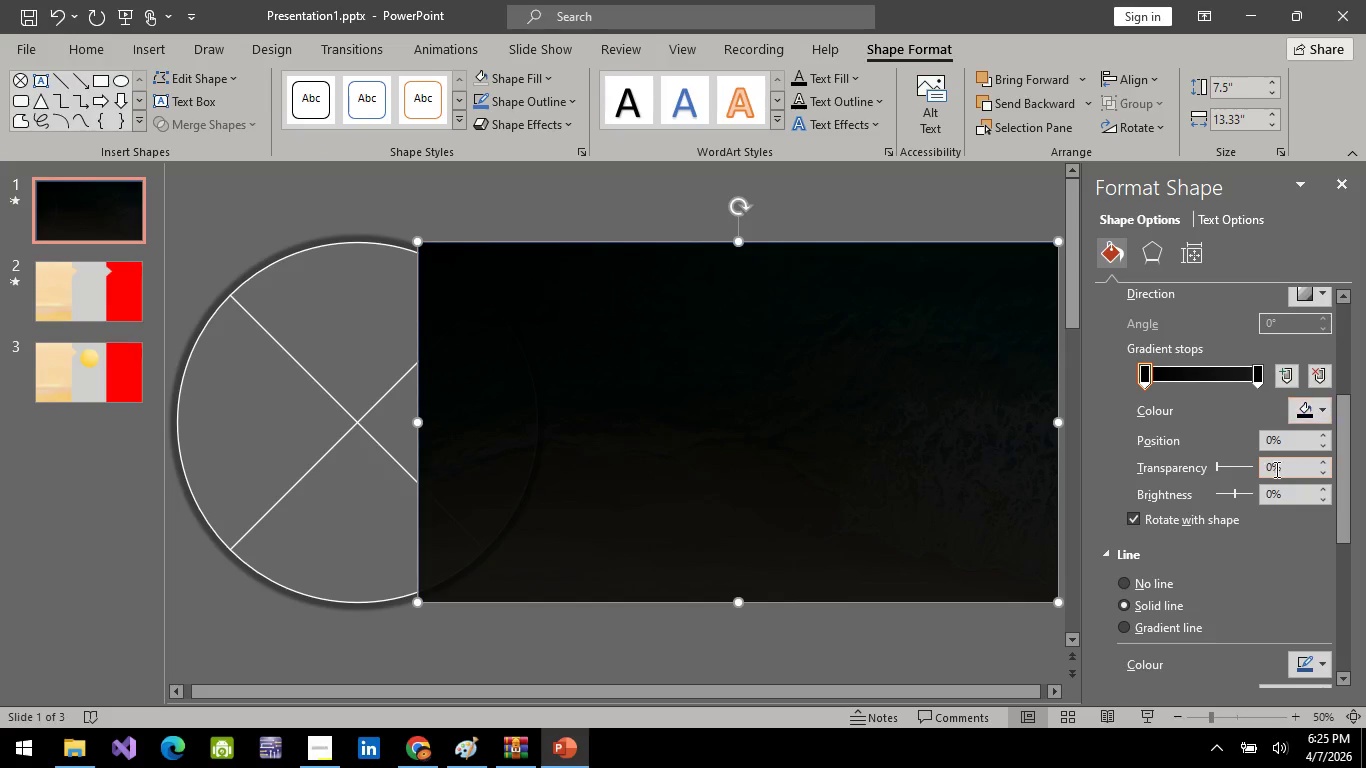 
left_click([1275, 469])
 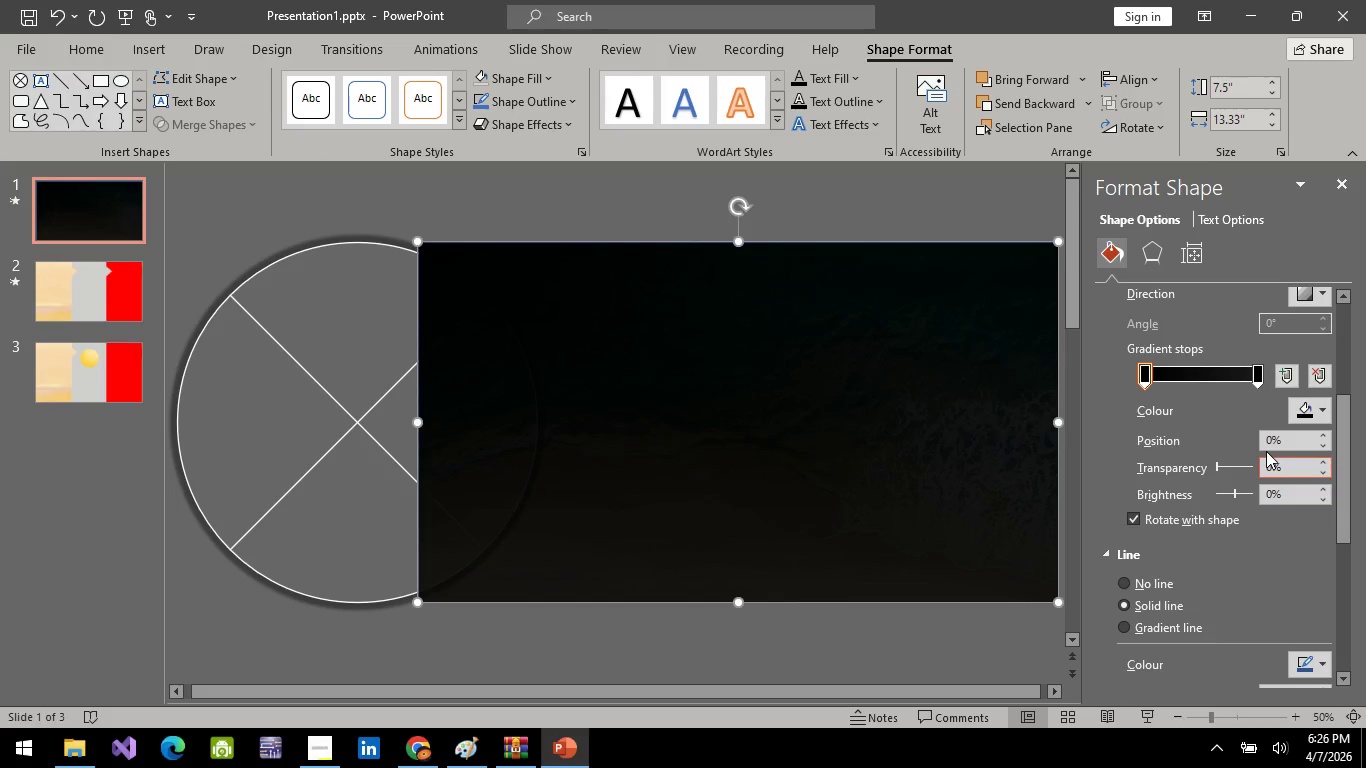 
key(Backspace)
type(100)
 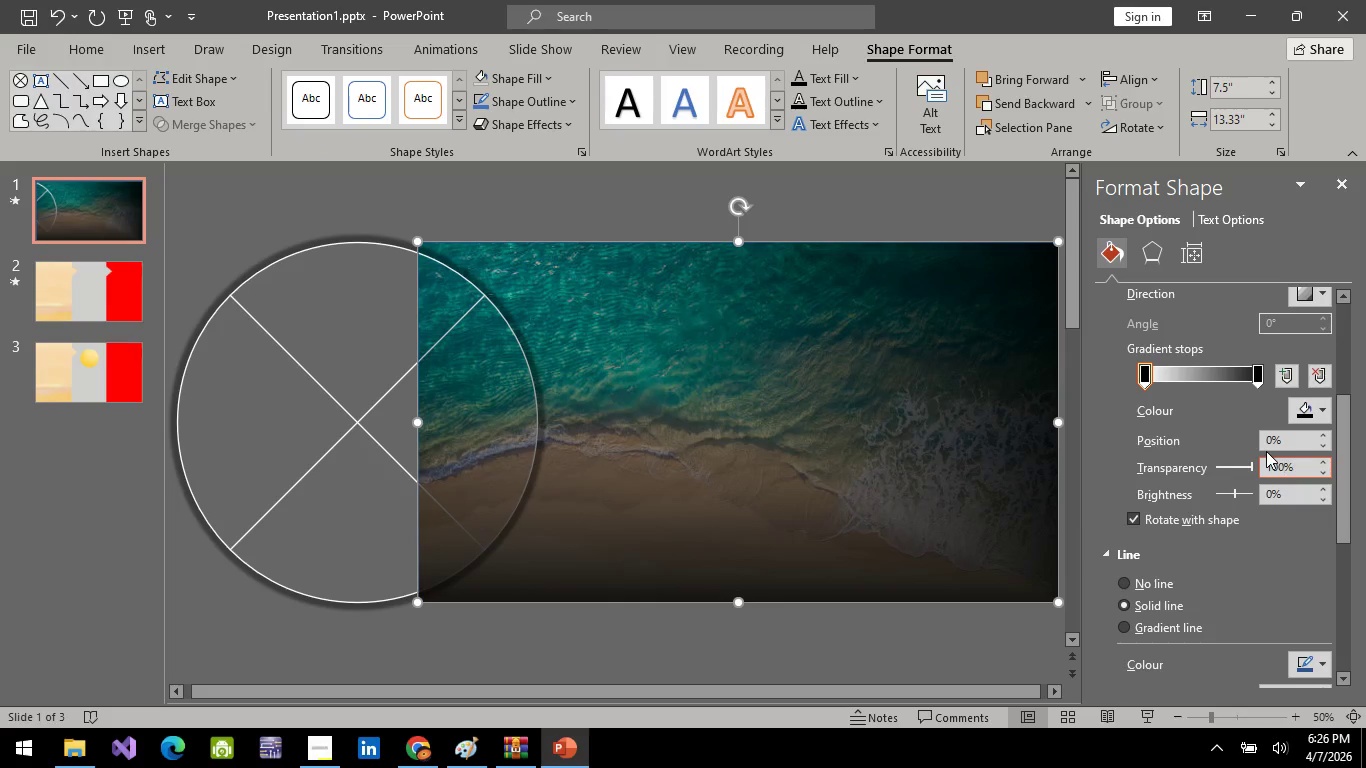 
key(Enter)
 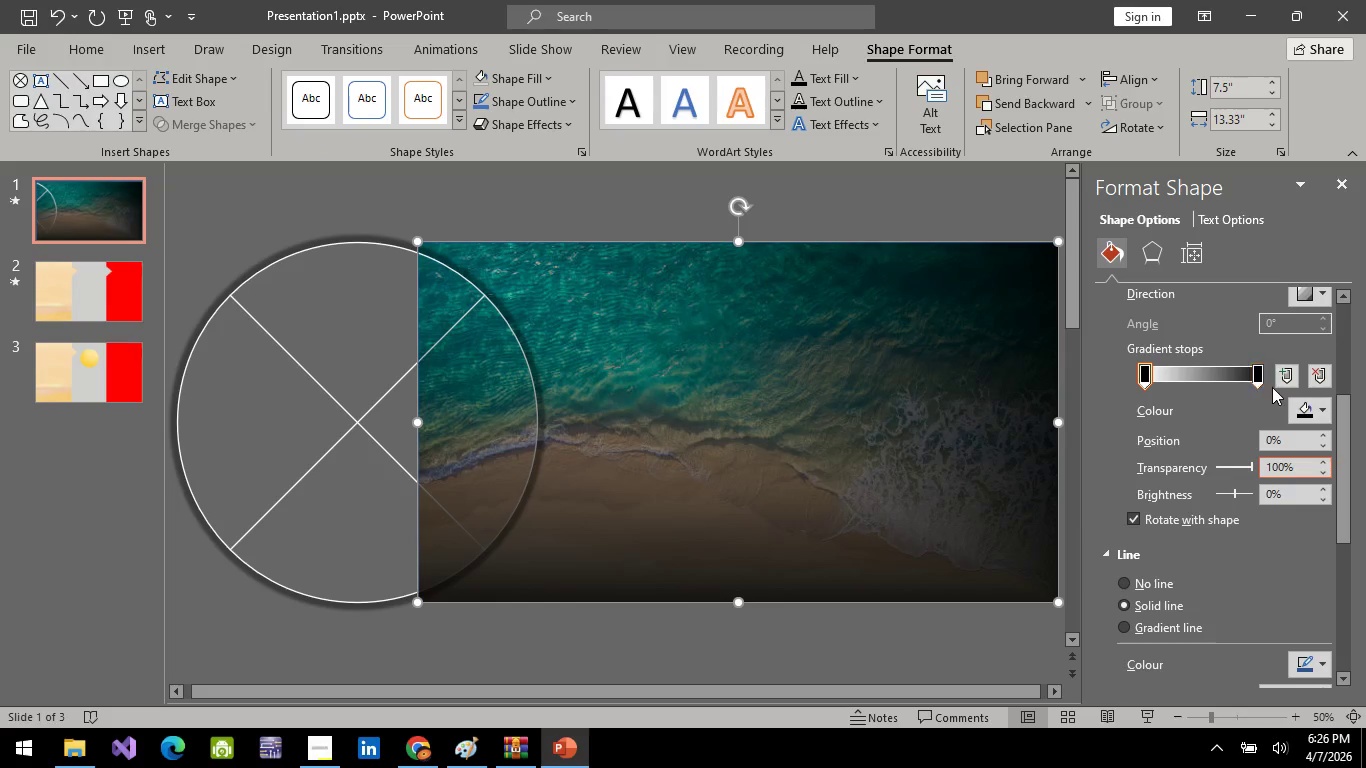 
left_click([1257, 373])
 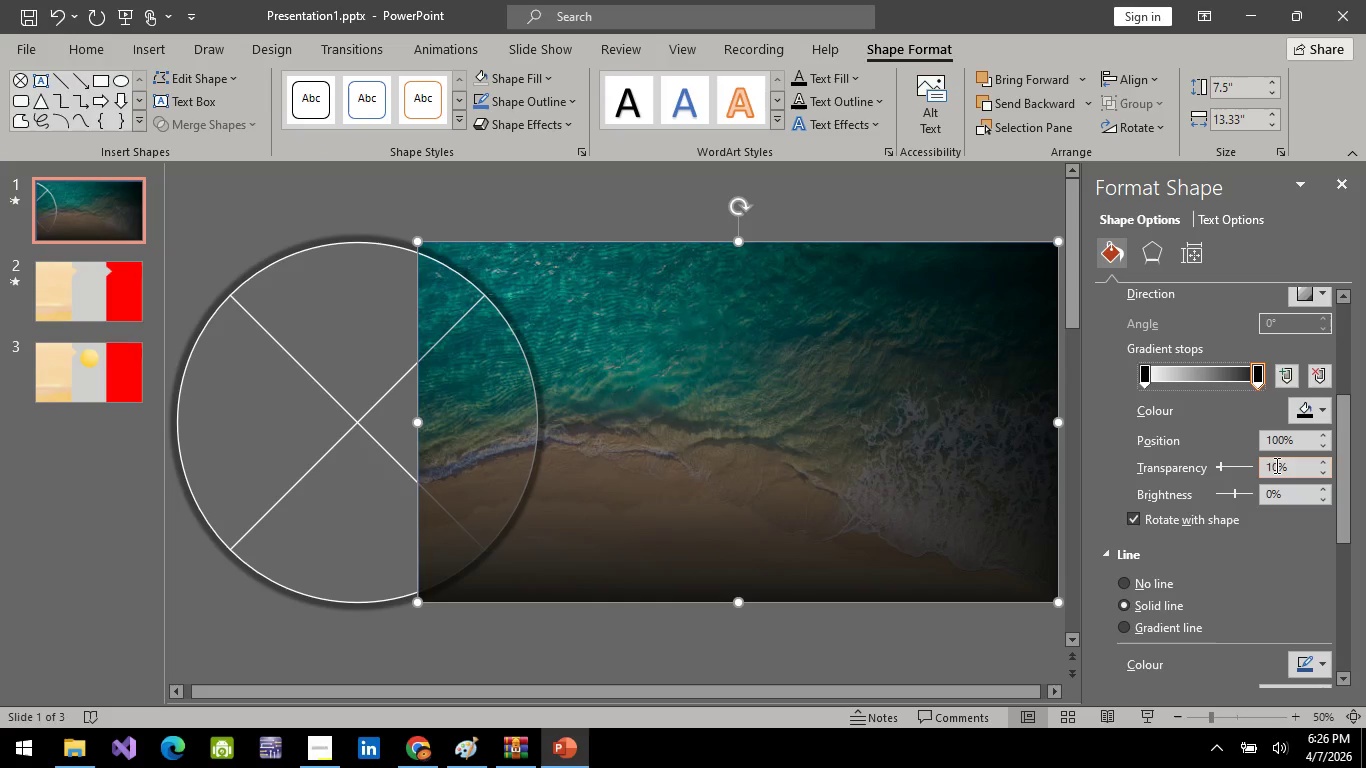 
left_click([1278, 468])
 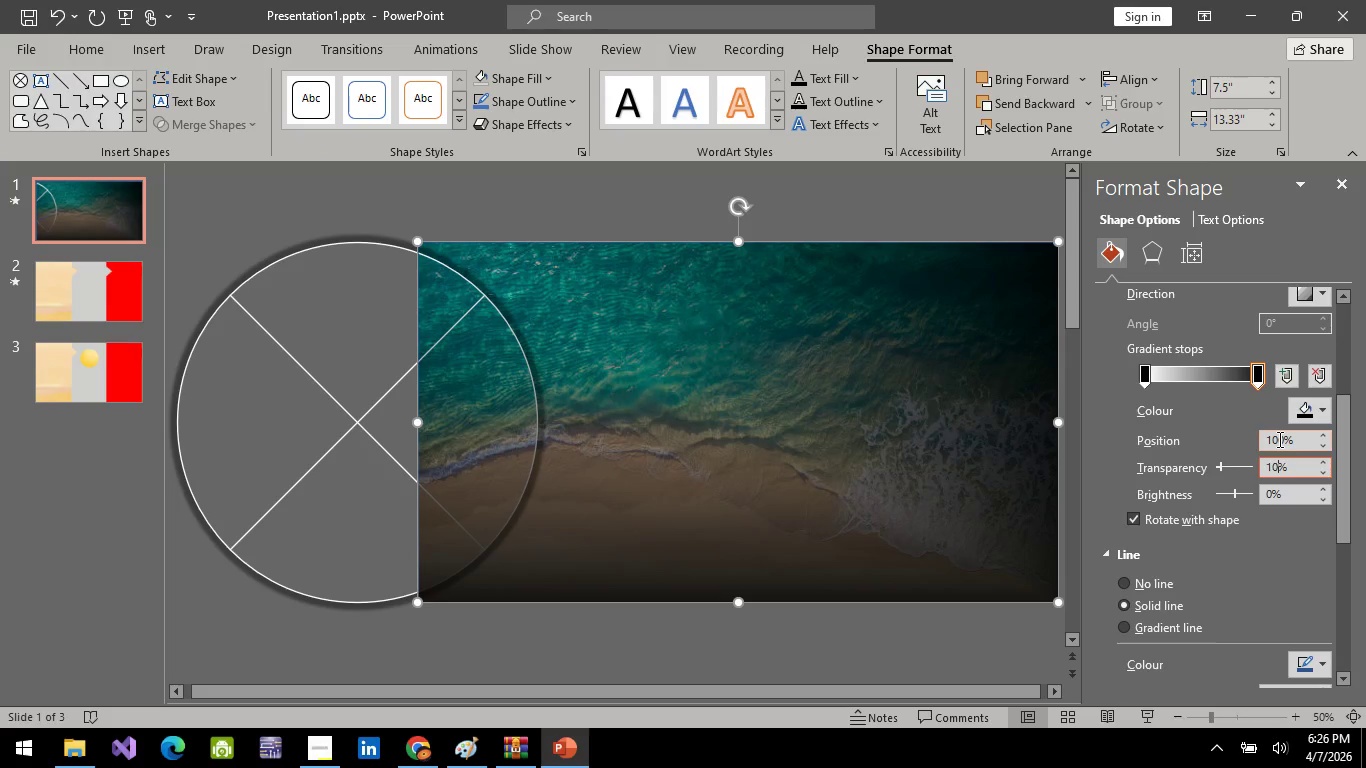 
key(Backspace)
key(Backspace)
type(30)
 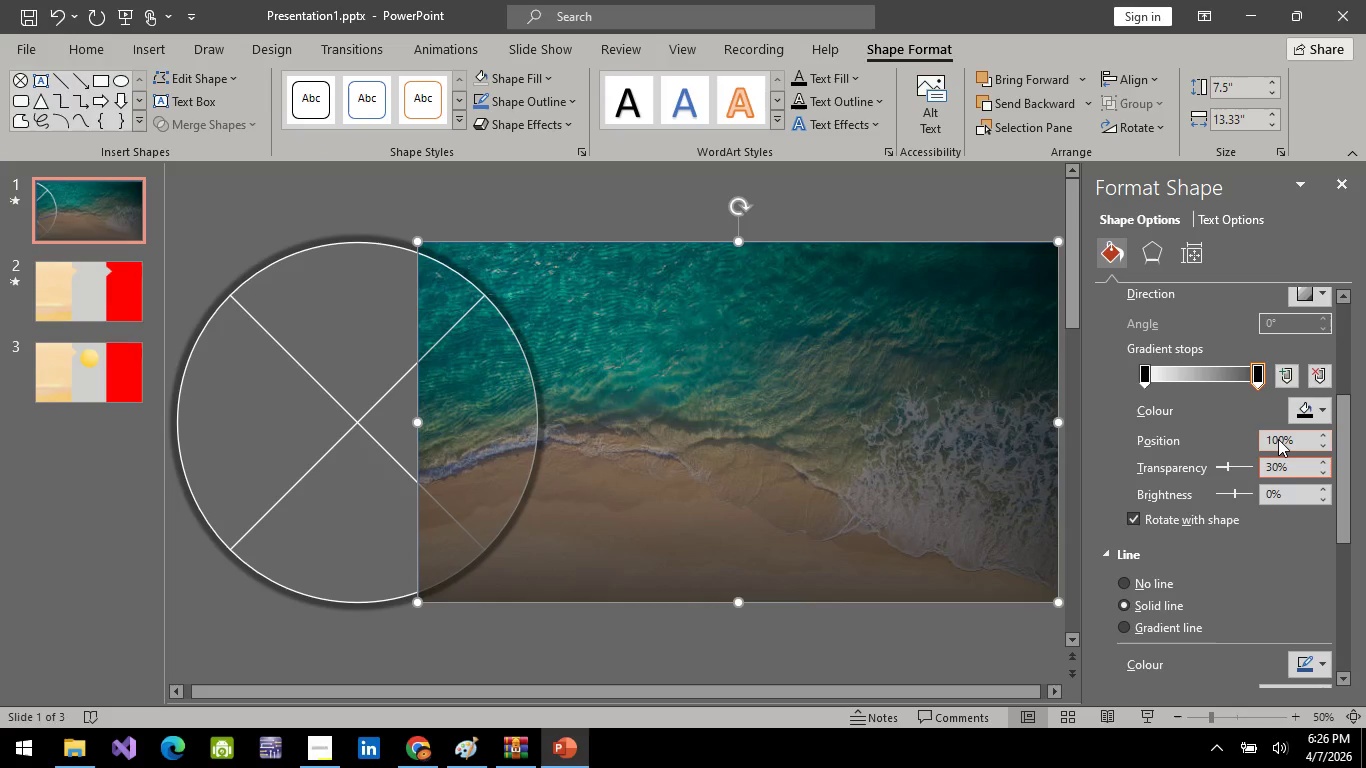 
key(Enter)
 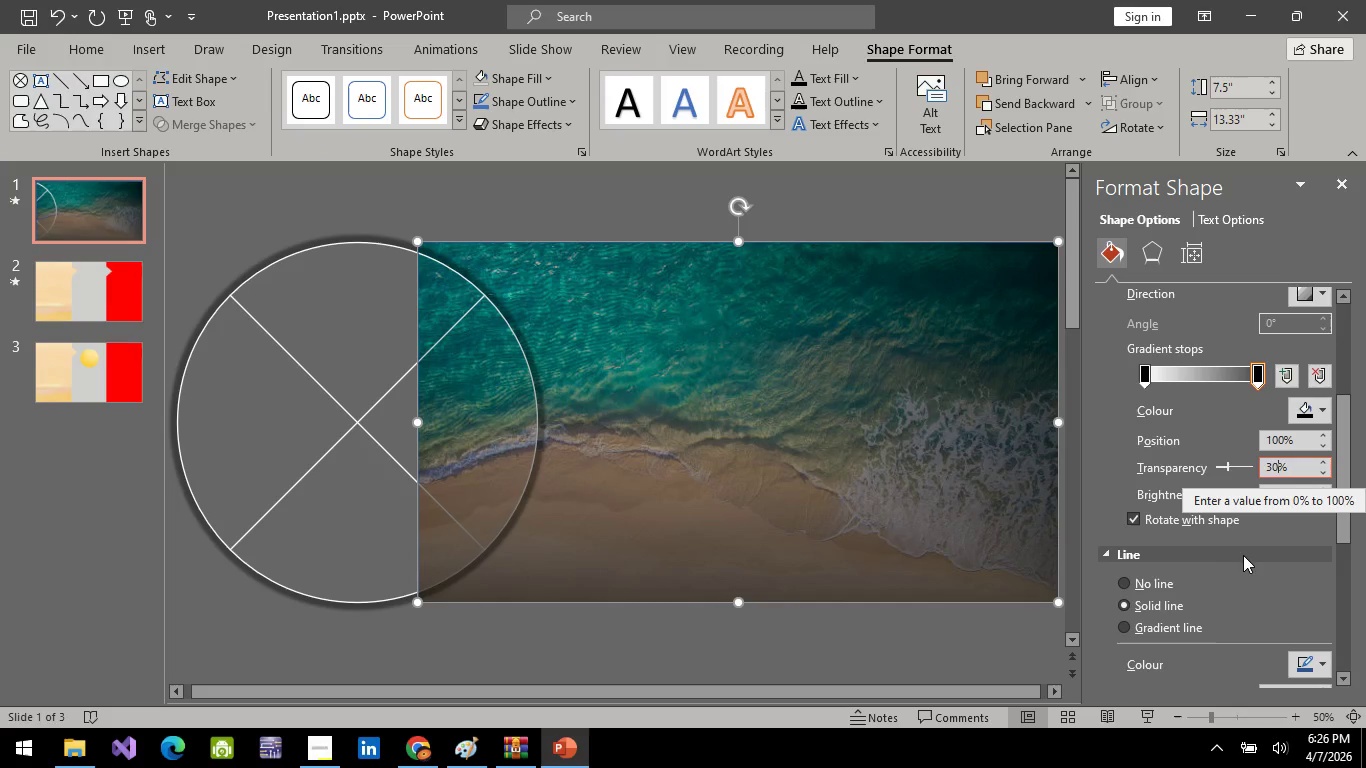 
left_click([1262, 610])
 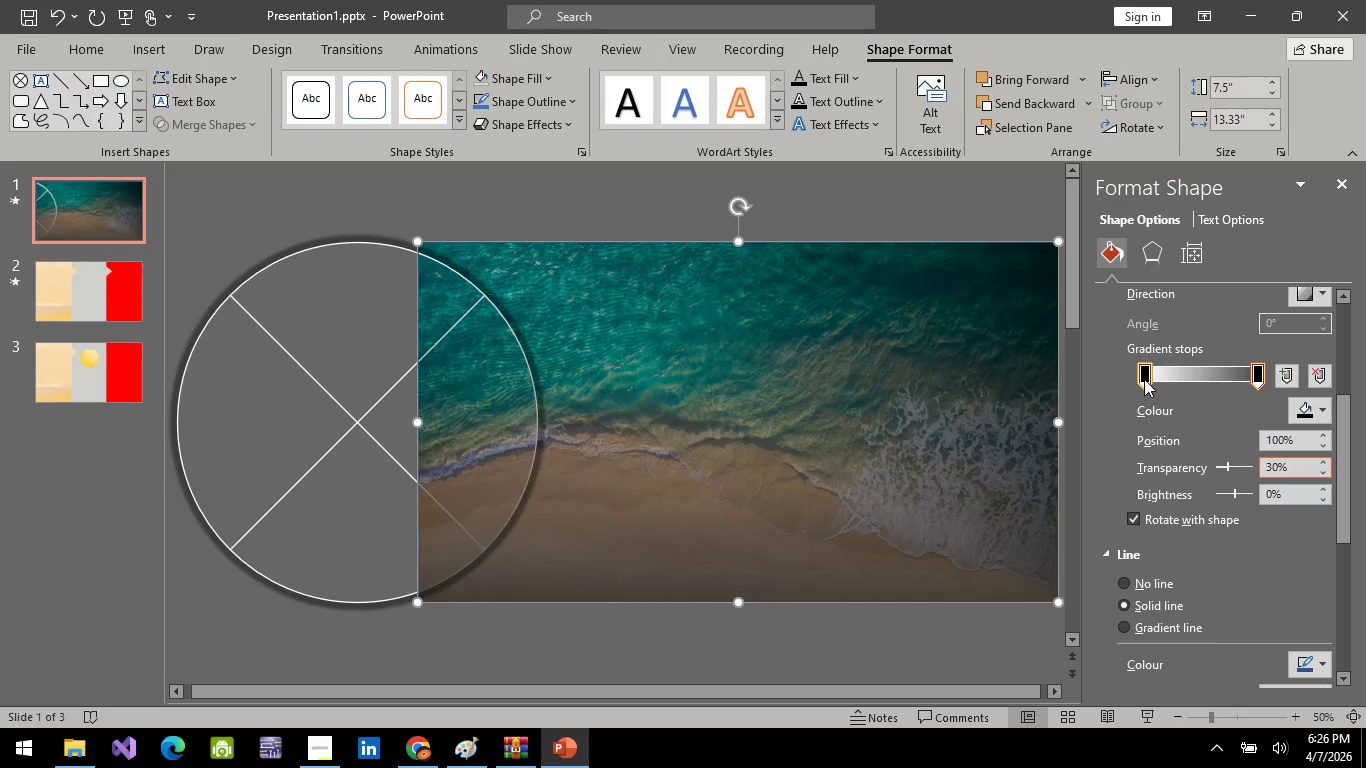 
left_click_drag(start_coordinate=[1144, 379], to_coordinate=[1225, 385])
 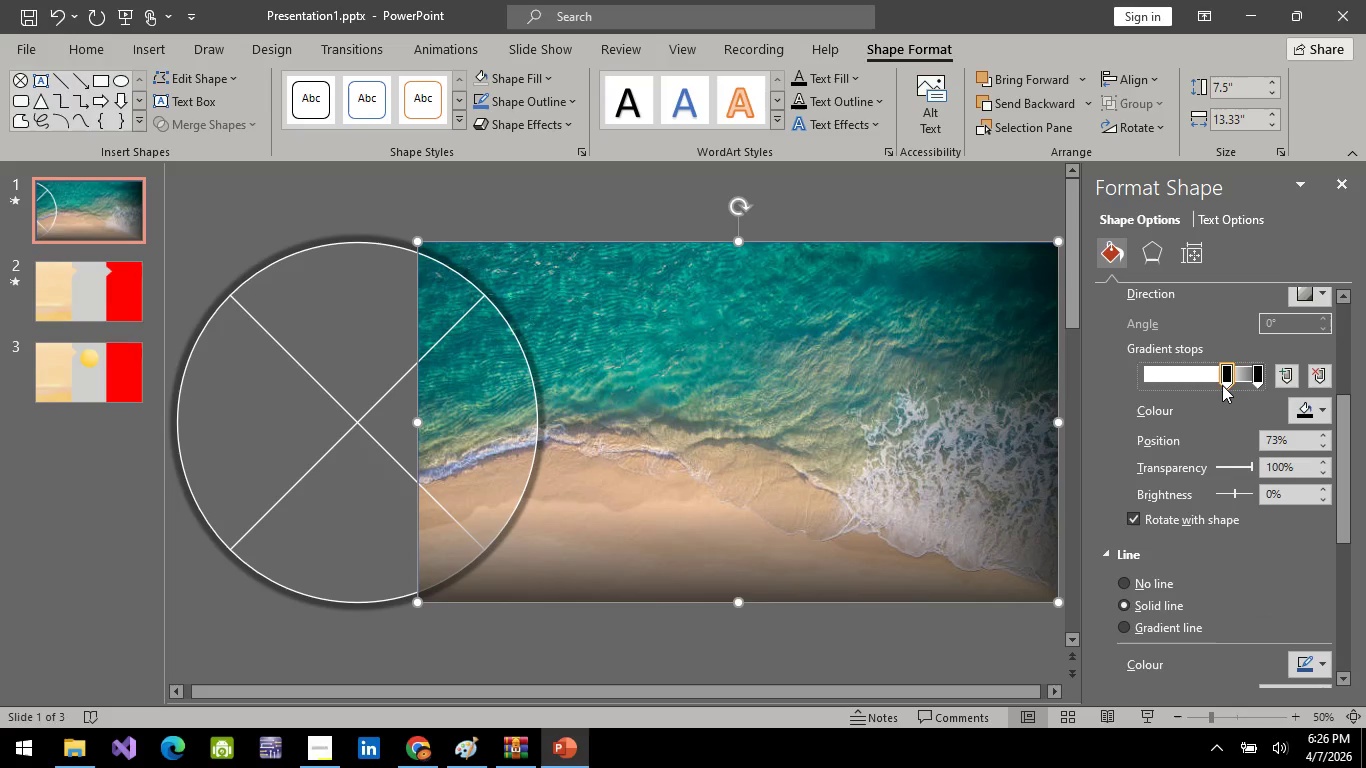 
mouse_move([1281, 400])
 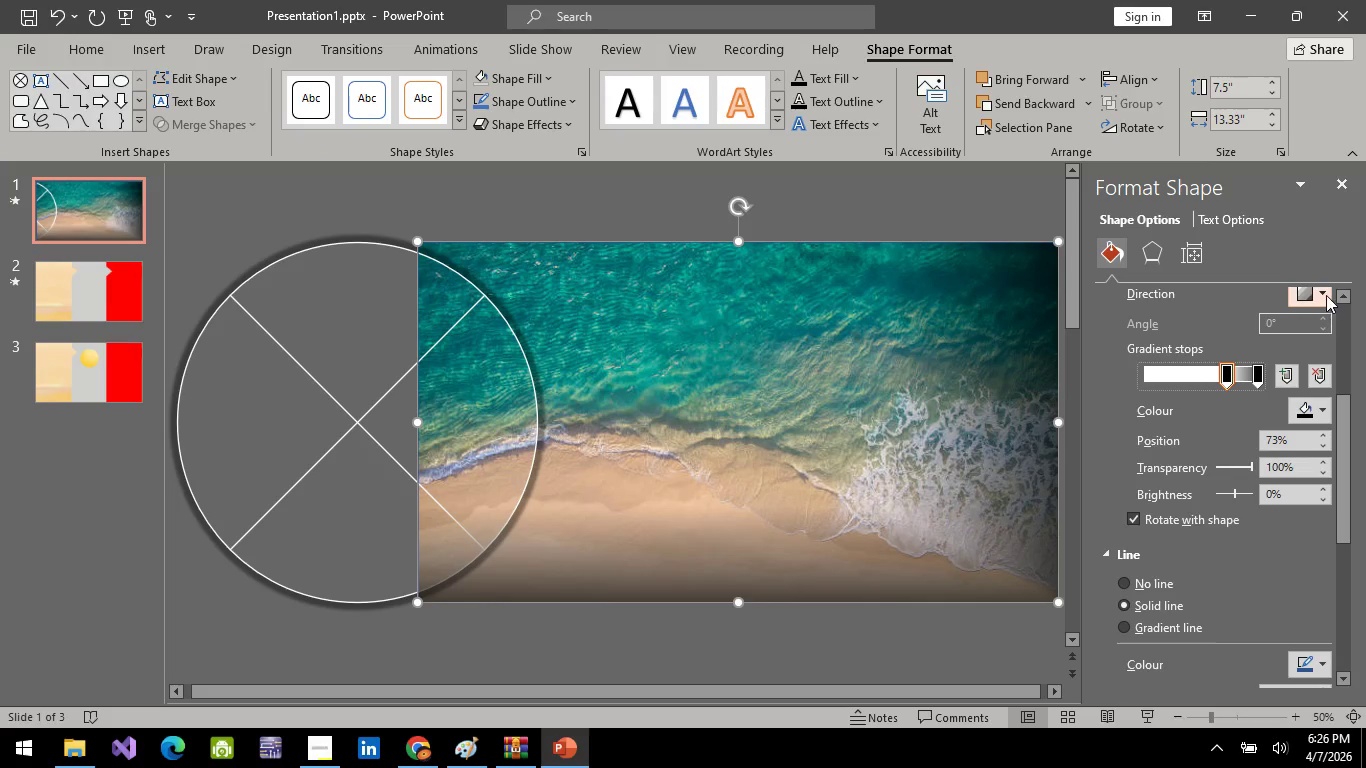 
left_click([1326, 294])
 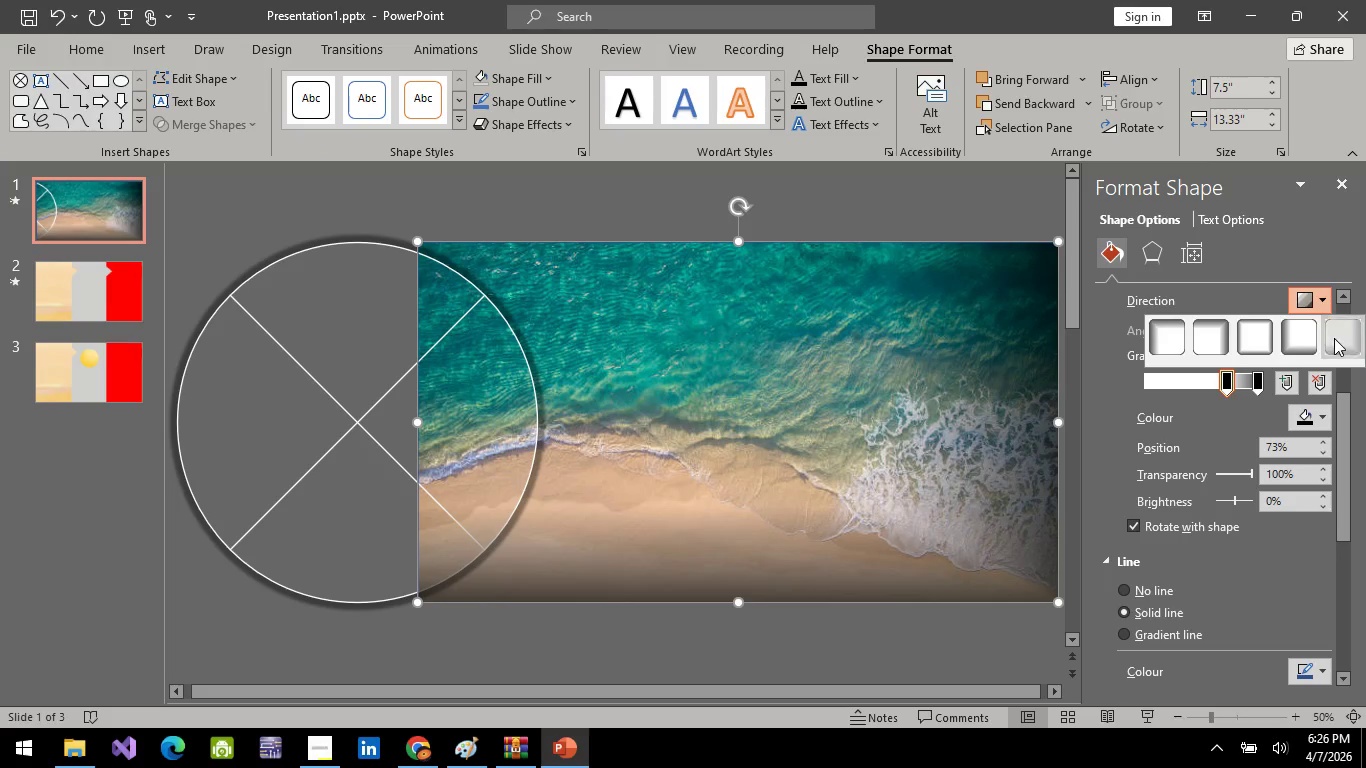 
scroll: coordinate [1190, 426], scroll_direction: up, amount: 2.0
 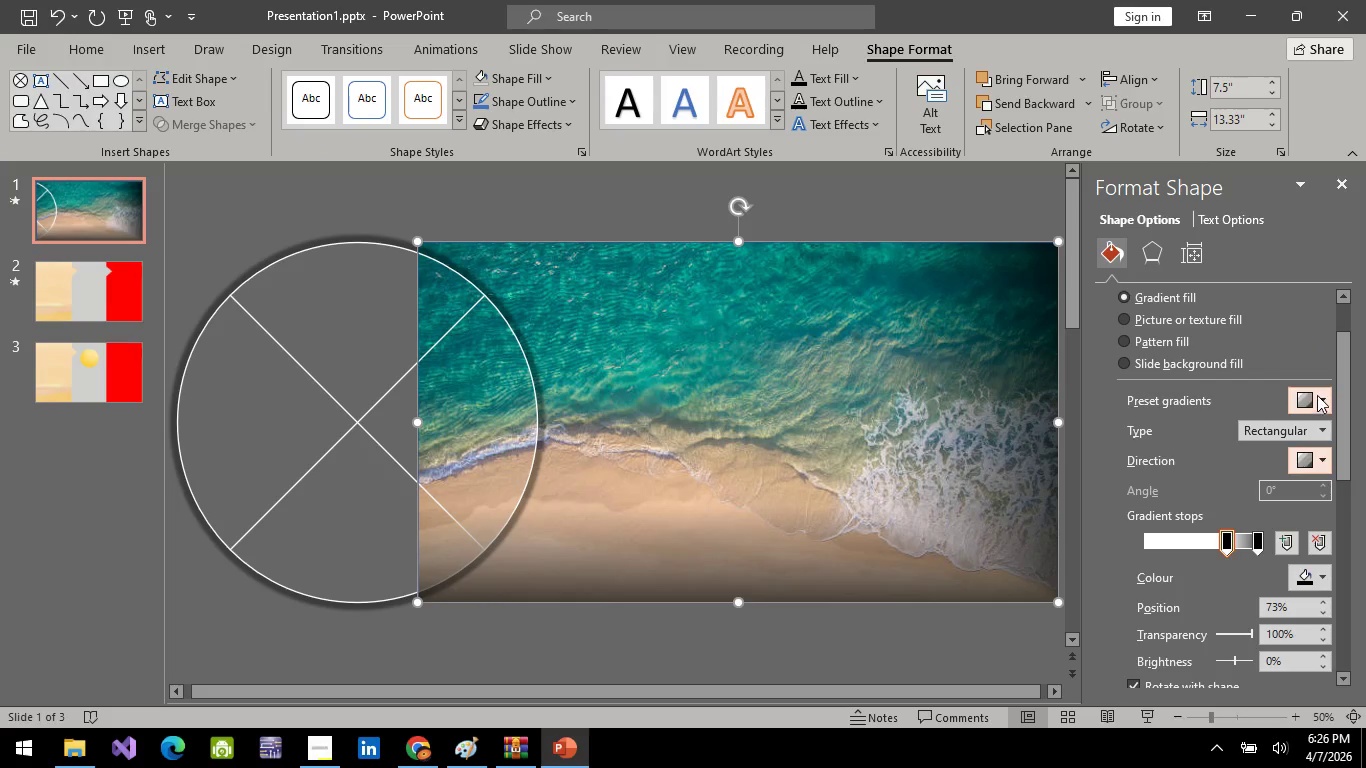 
left_click([1316, 395])
 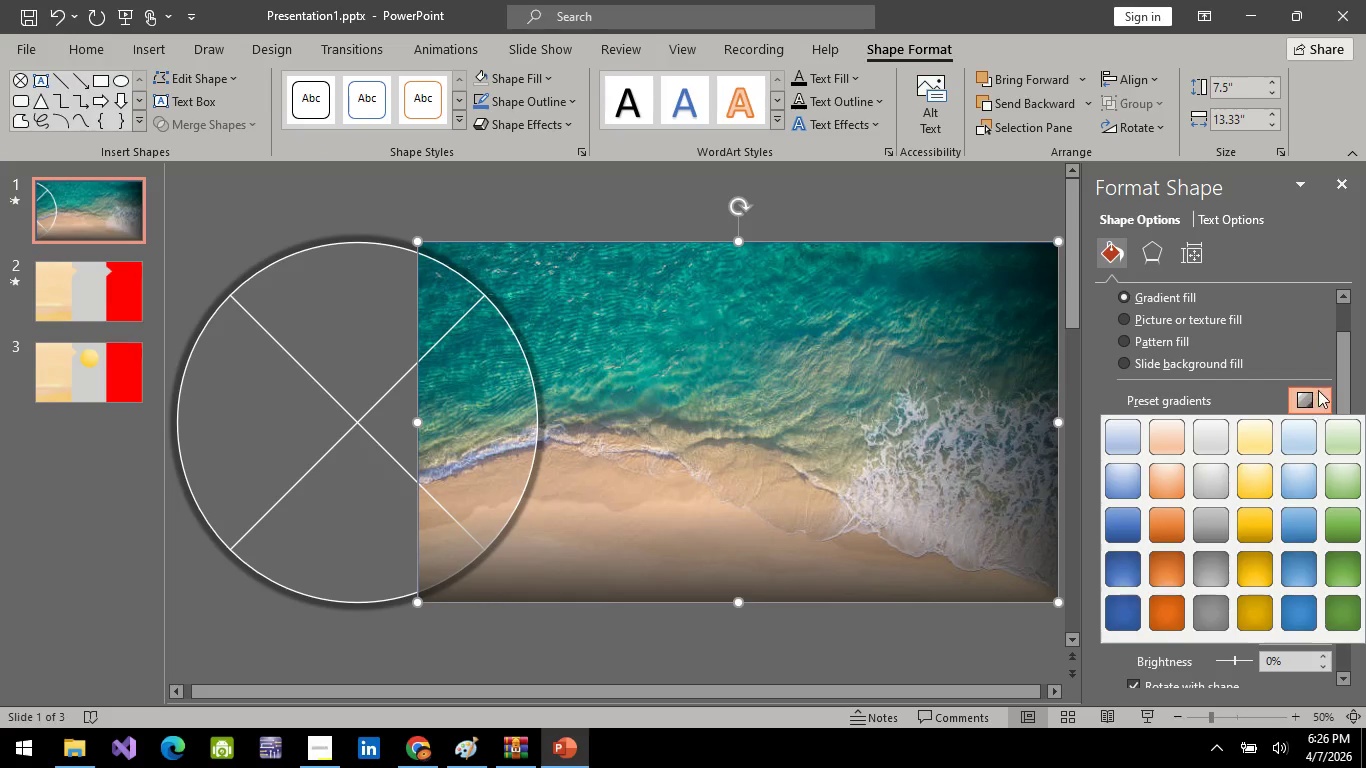 
left_click([1318, 390])
 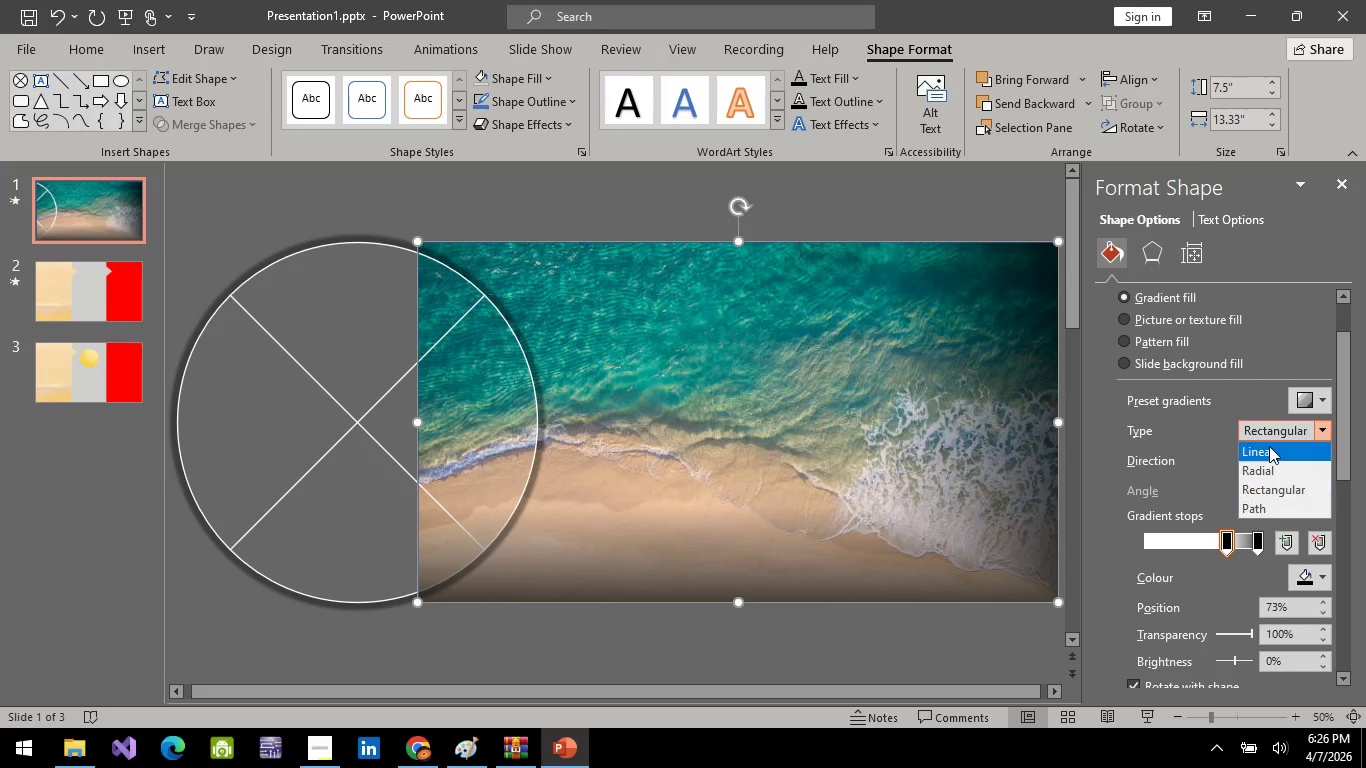 
left_click([1269, 446])
 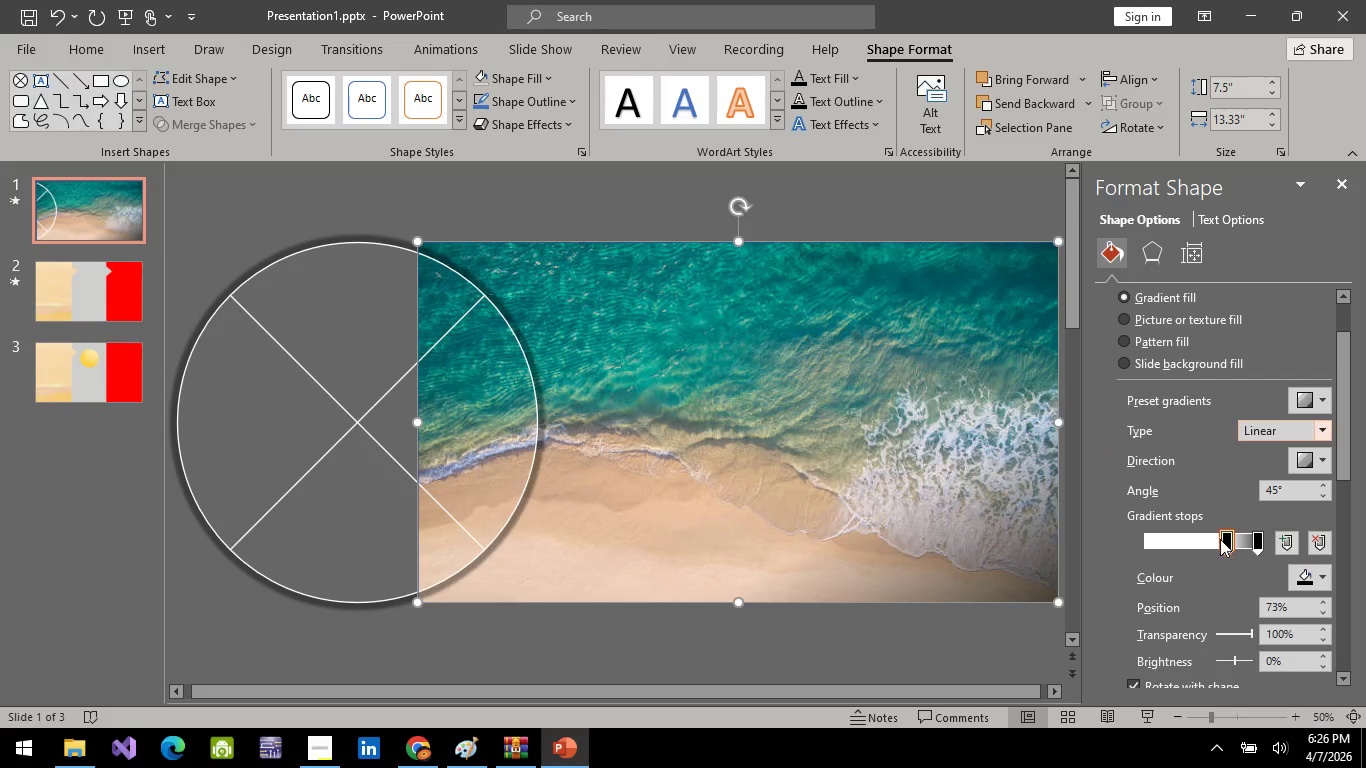 
left_click_drag(start_coordinate=[1227, 541], to_coordinate=[1184, 553])
 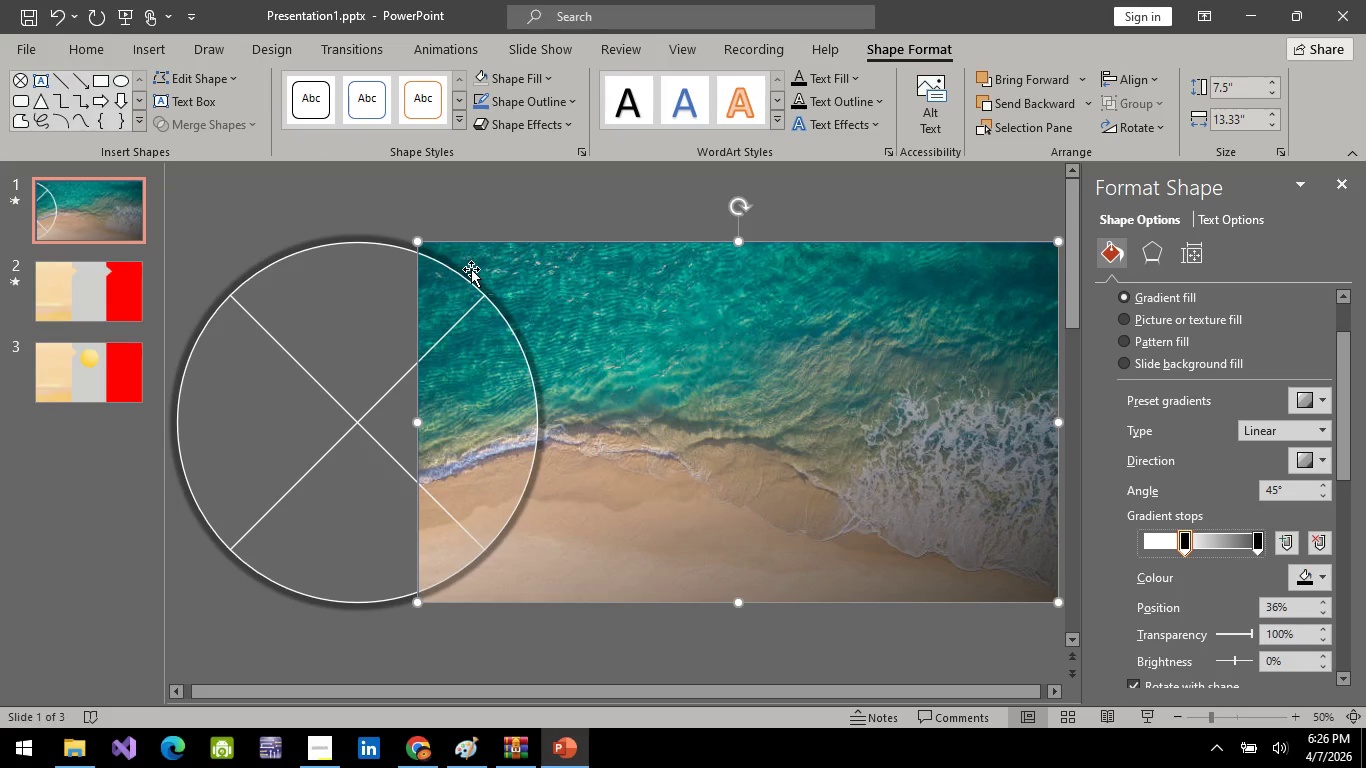 
wait(16.0)
 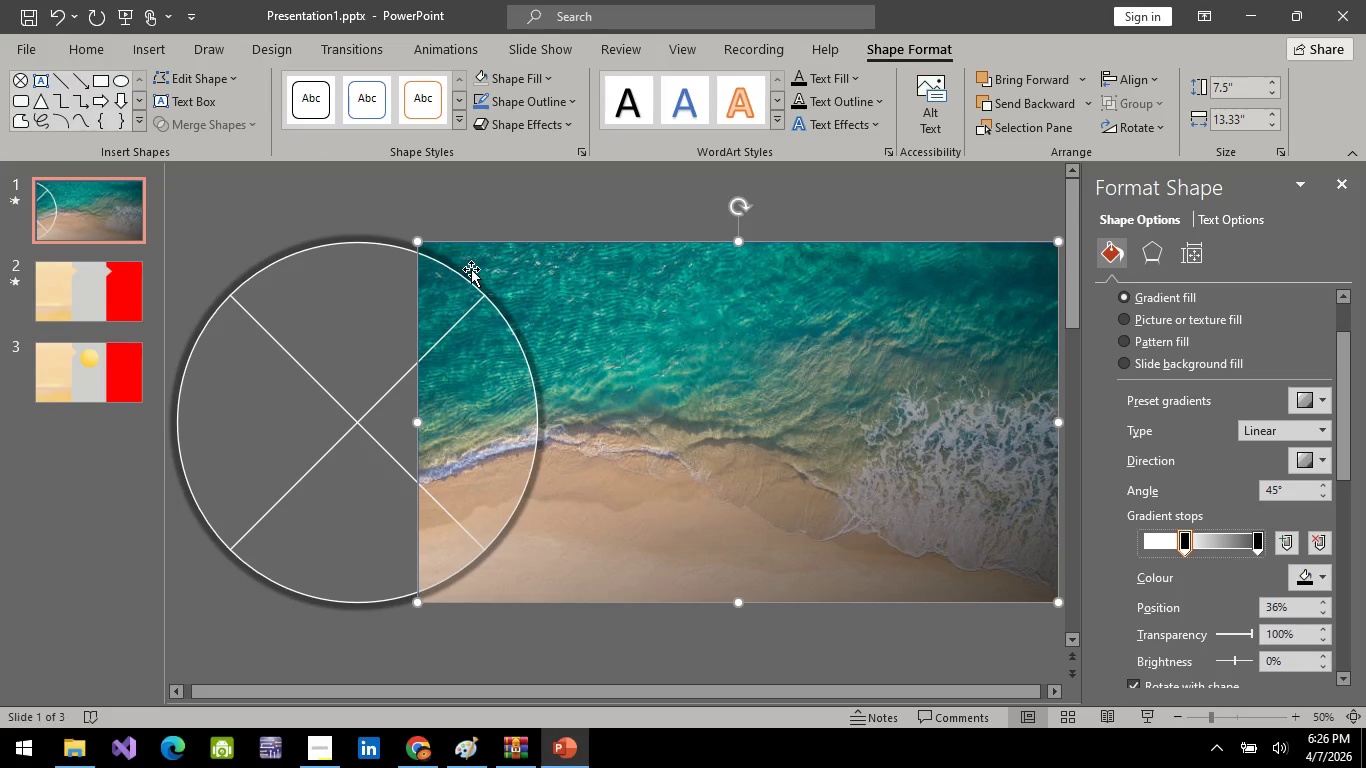 
left_click([463, 390])
 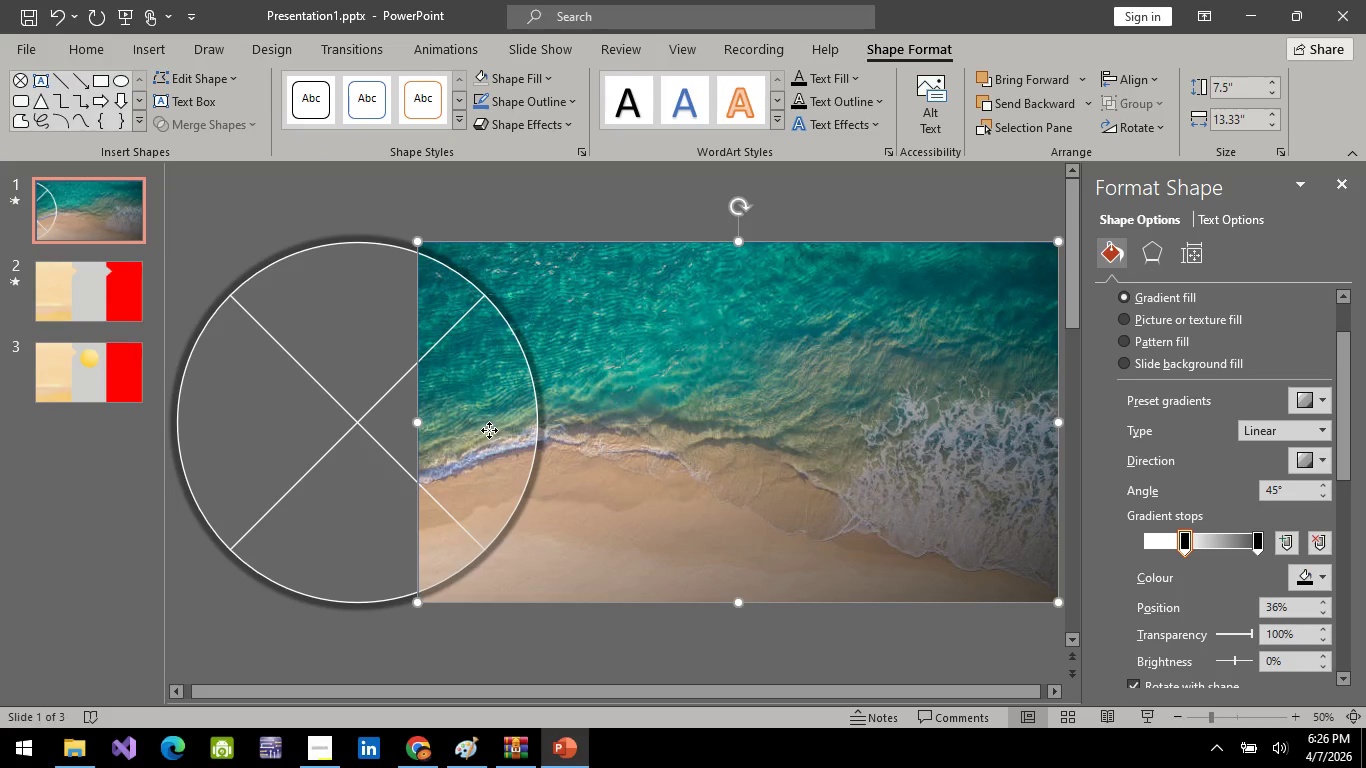 
left_click_drag(start_coordinate=[489, 430], to_coordinate=[504, 435])
 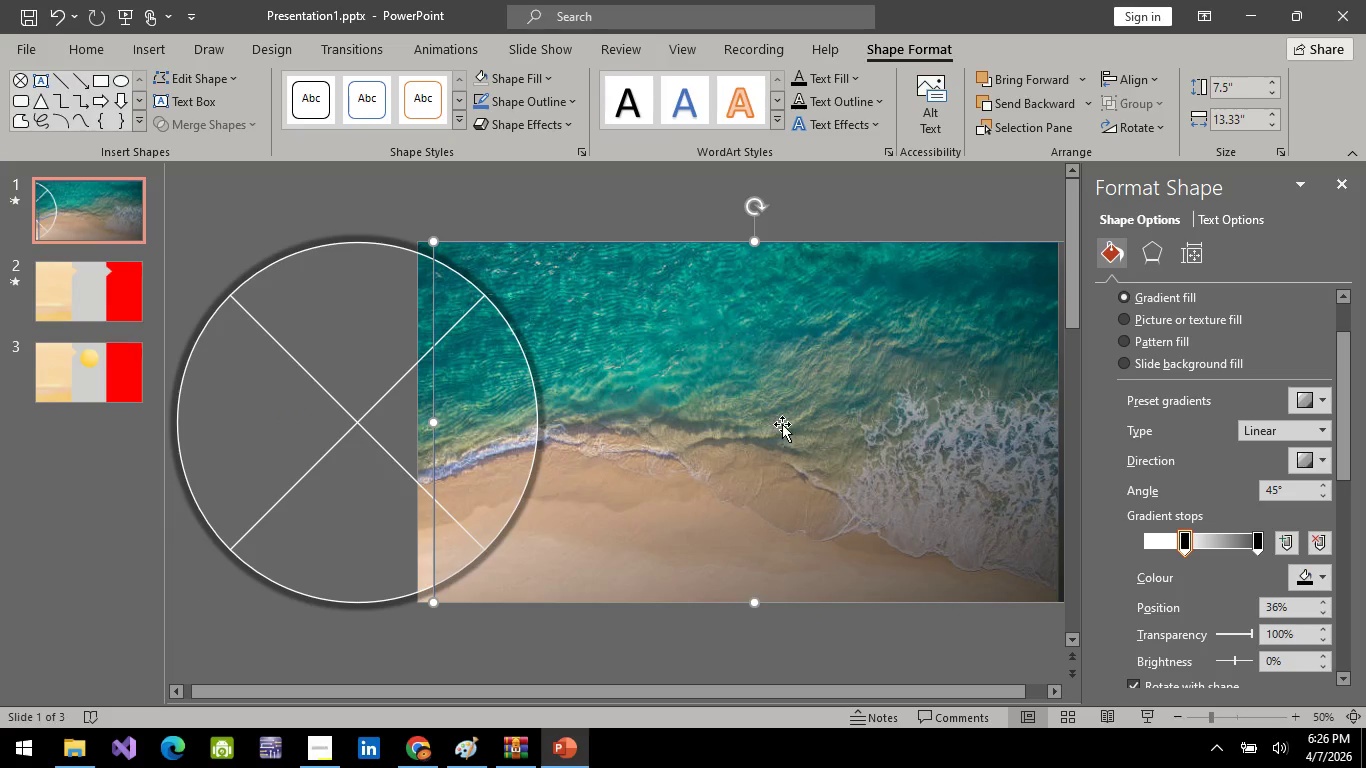 
left_click_drag(start_coordinate=[794, 426], to_coordinate=[779, 429])
 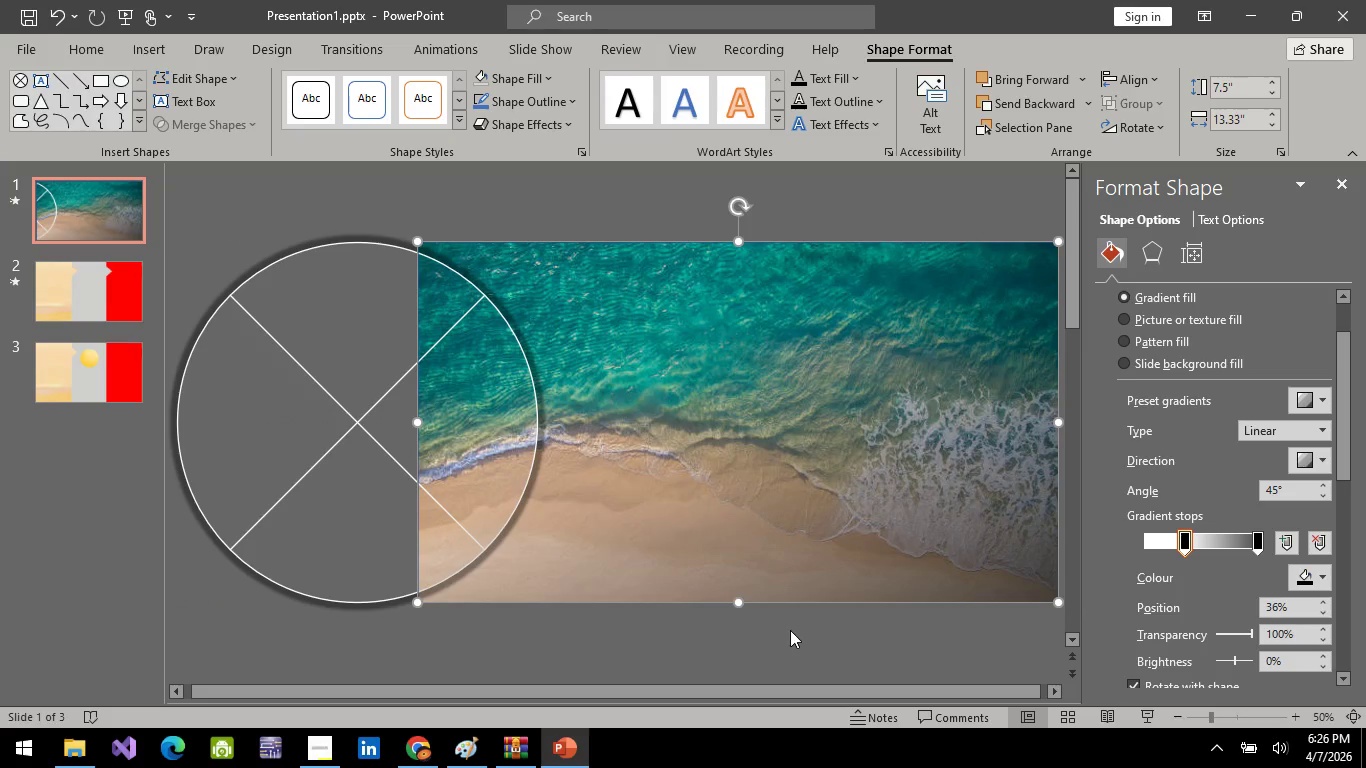 
left_click([790, 630])
 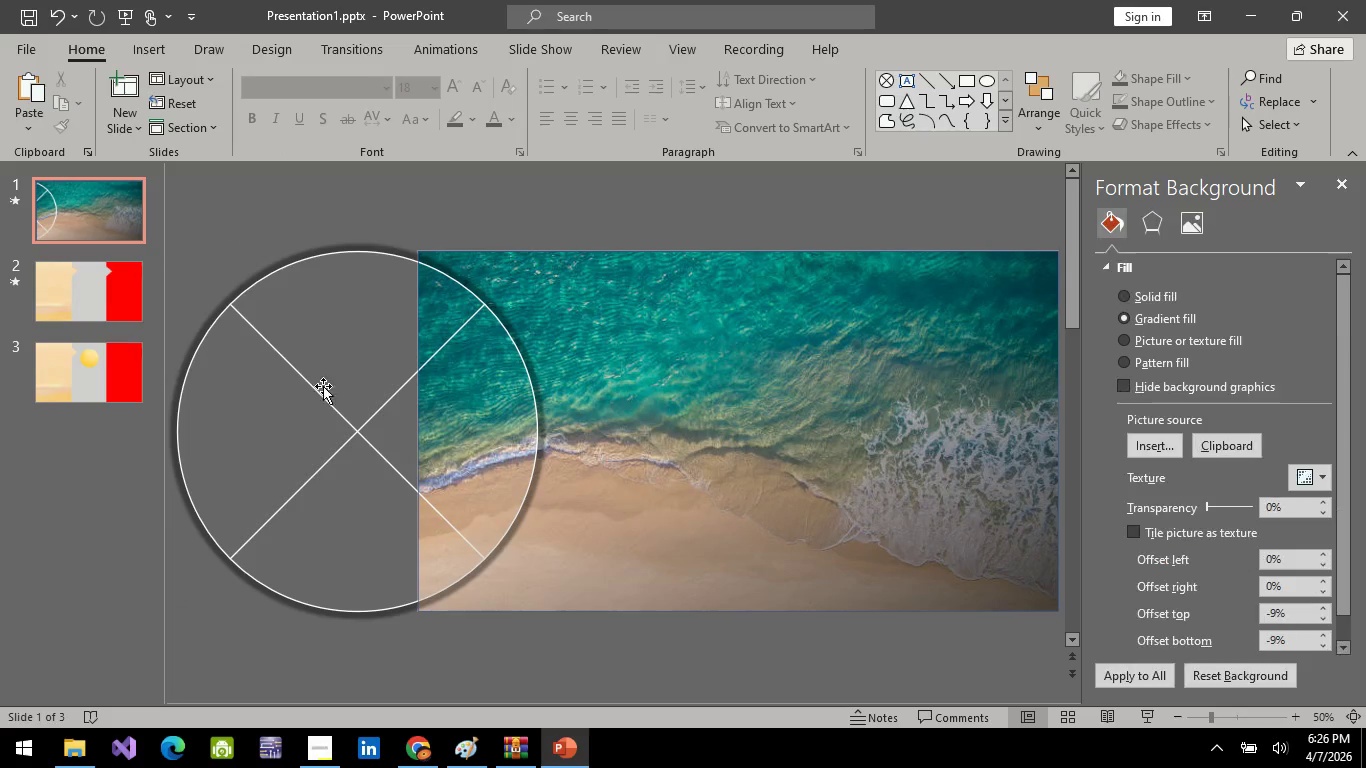 
left_click([328, 384])
 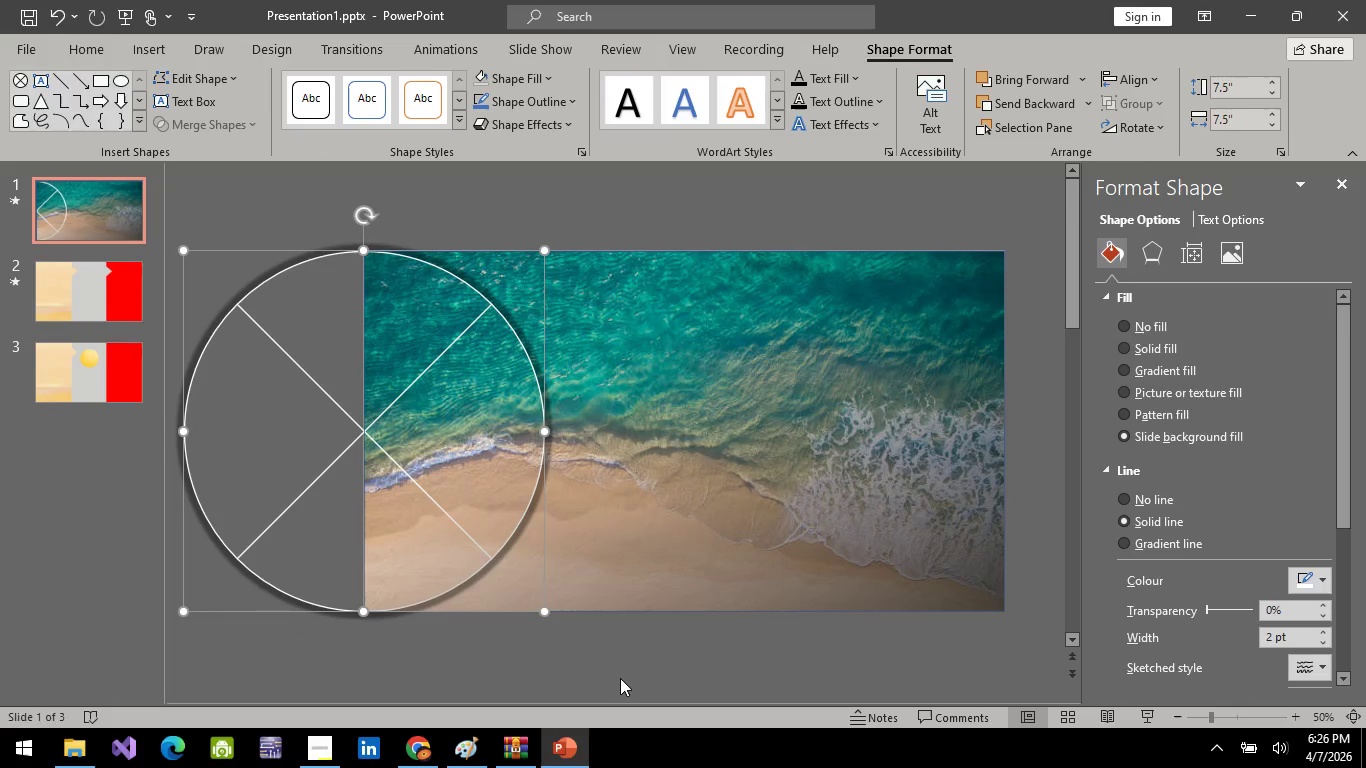 
left_click([629, 664])
 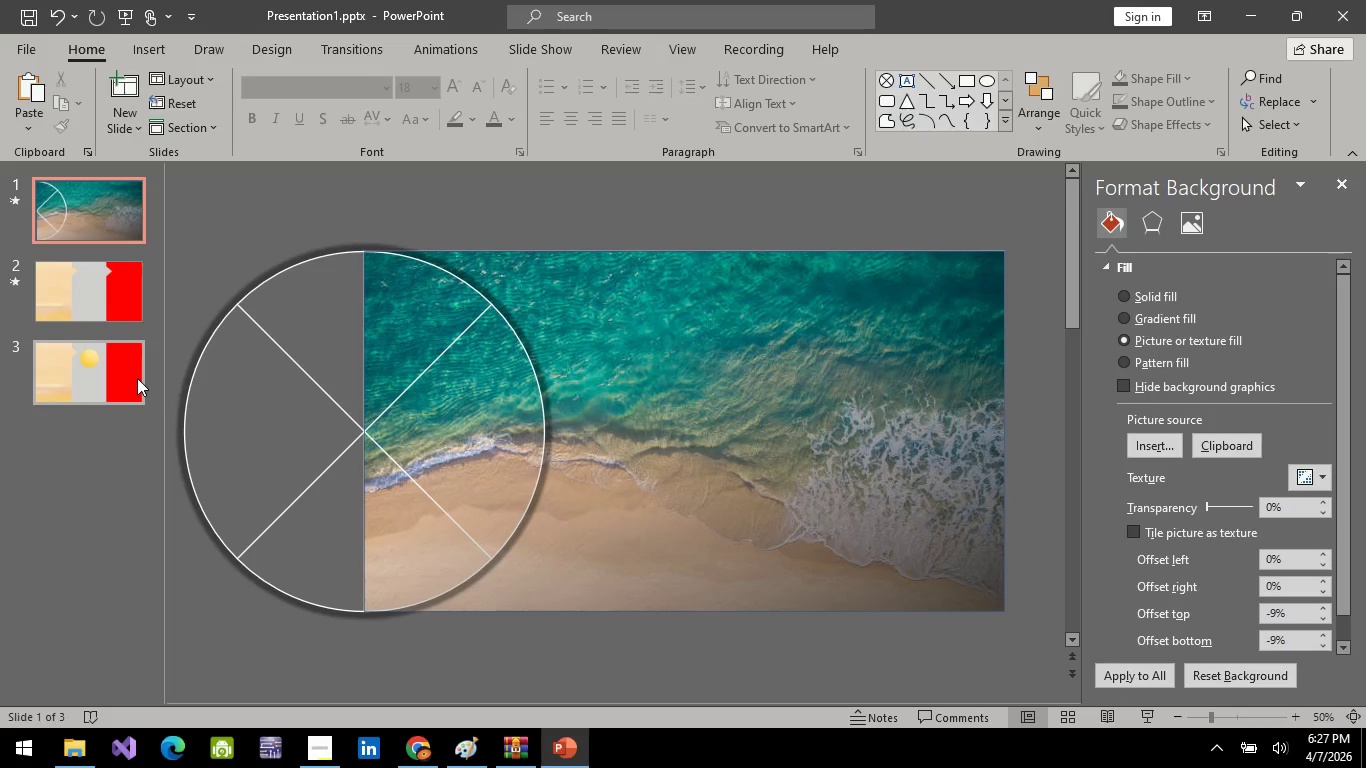 
left_click([105, 308])
 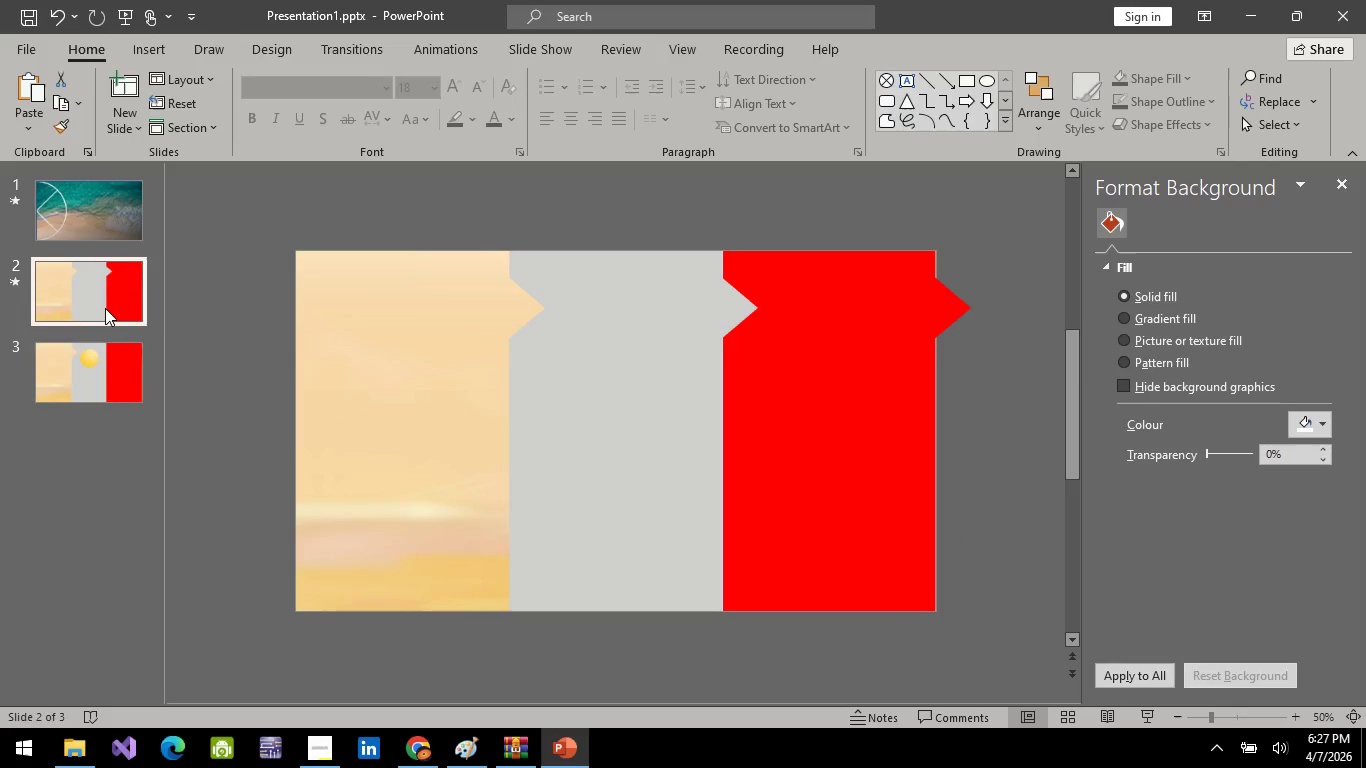 
key(Delete)
 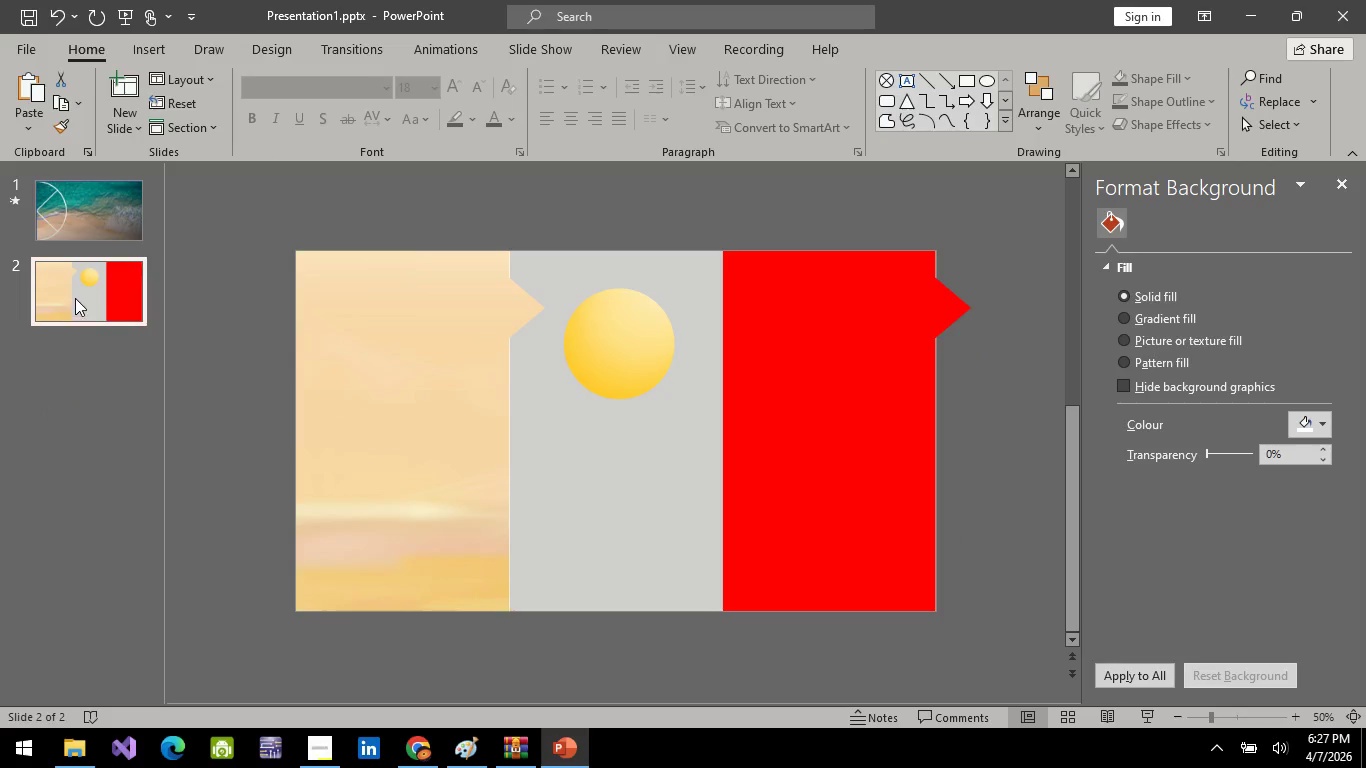 
left_click([75, 298])
 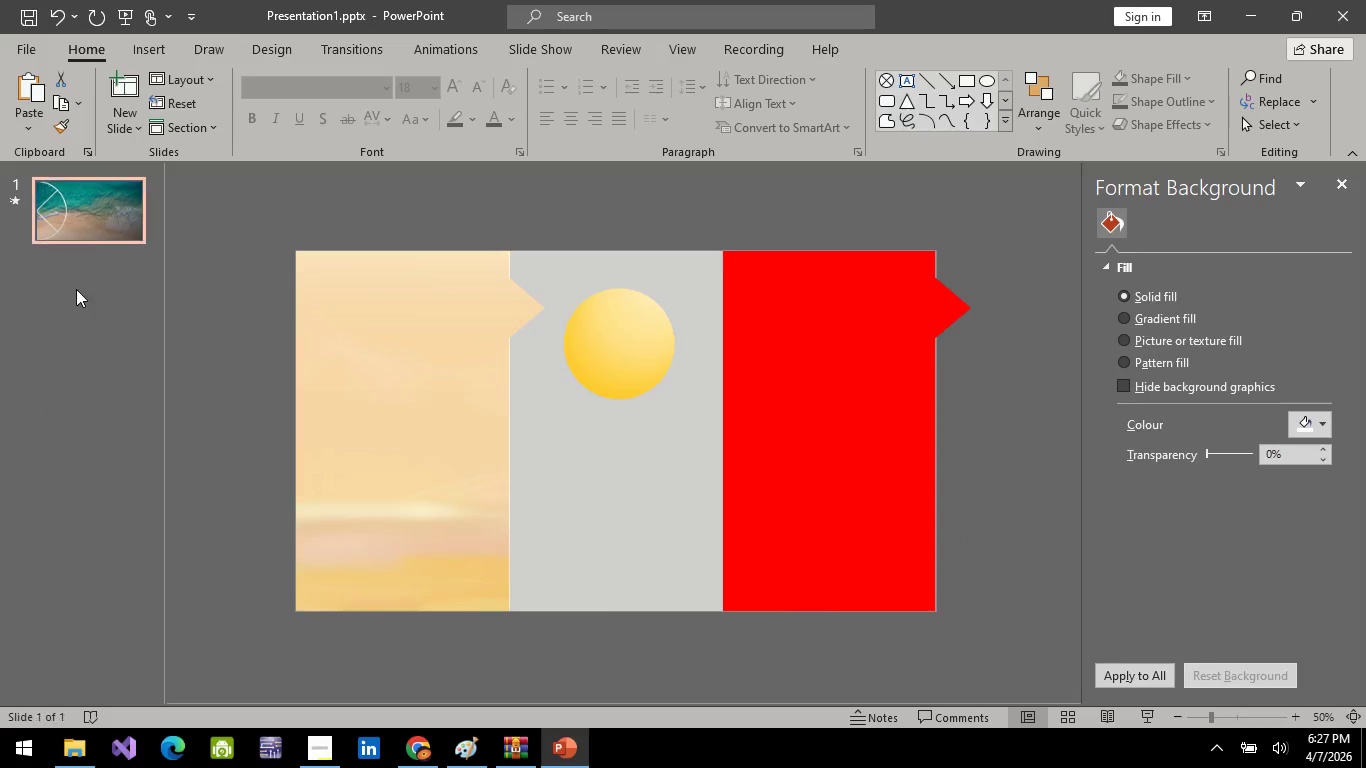 
key(Delete)
 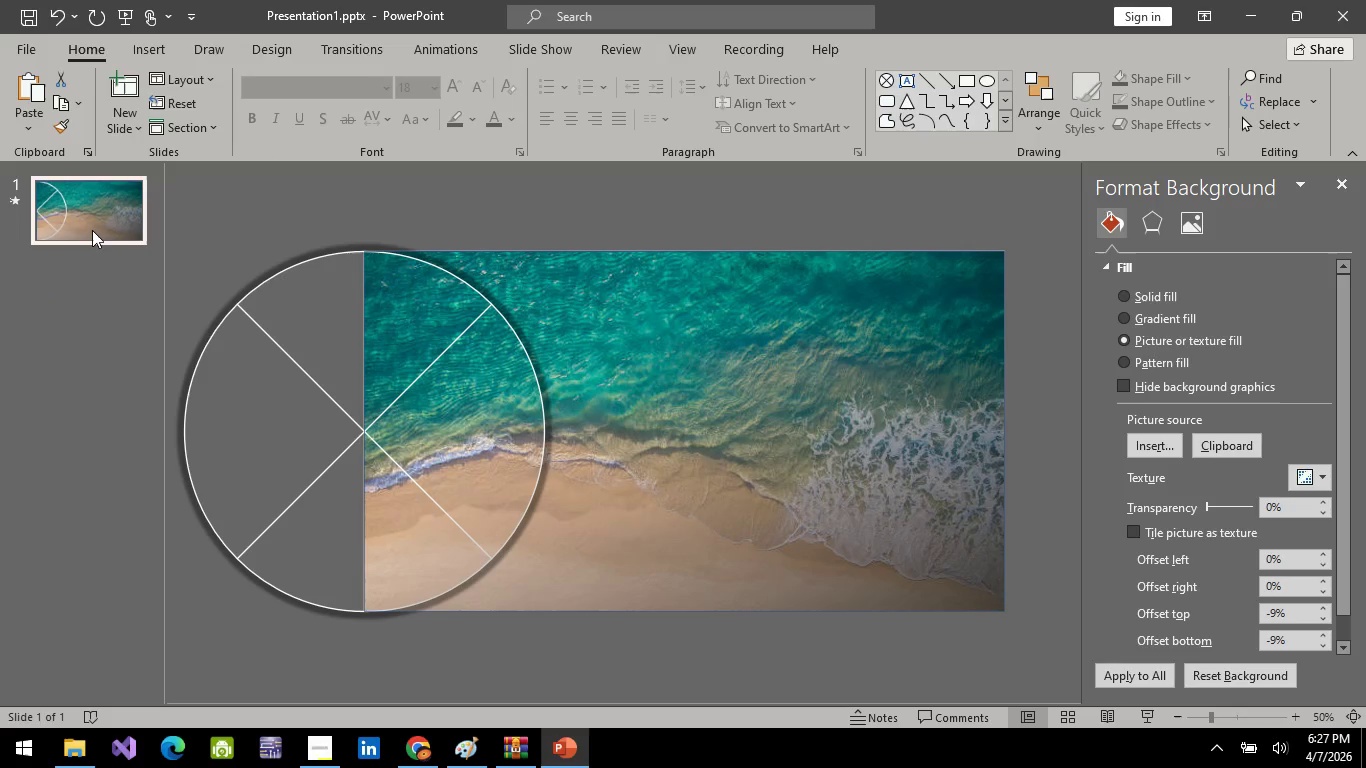 
left_click([92, 230])
 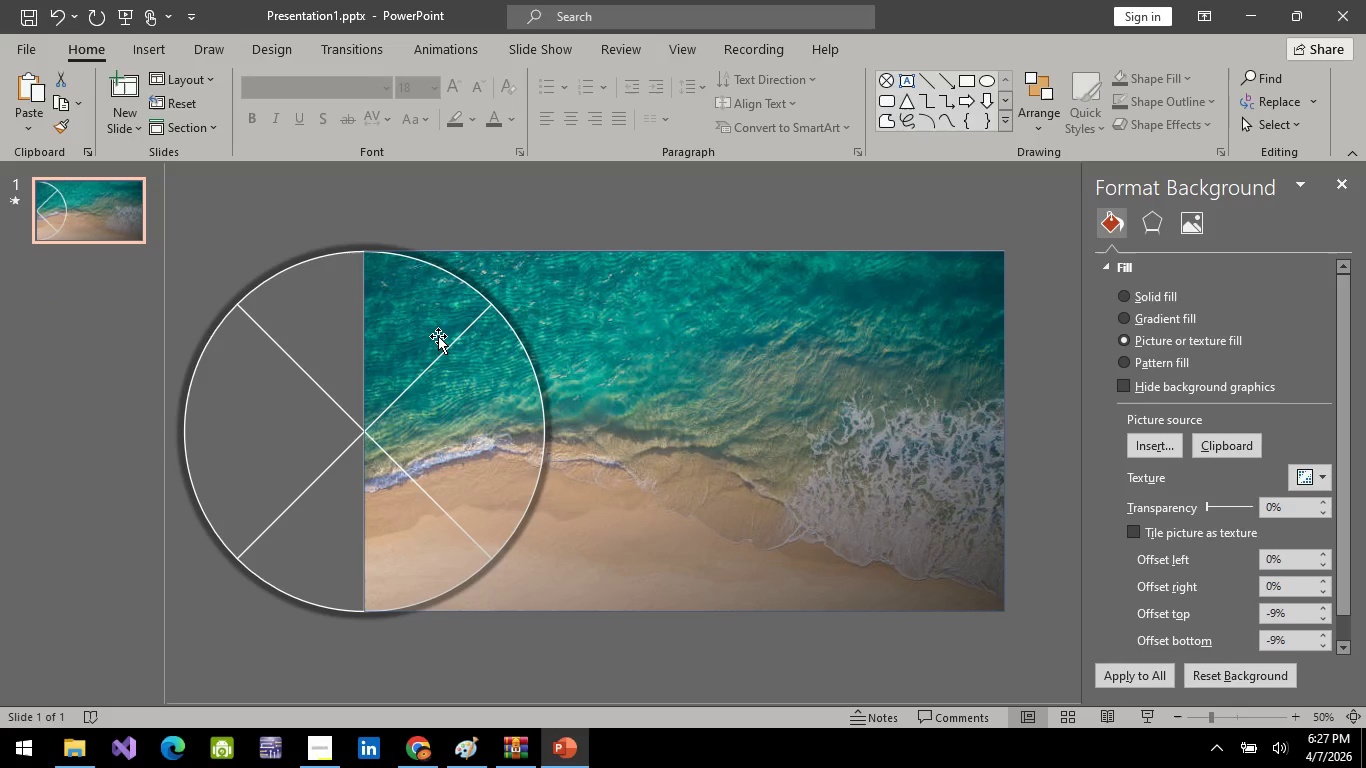 
key(F5)
 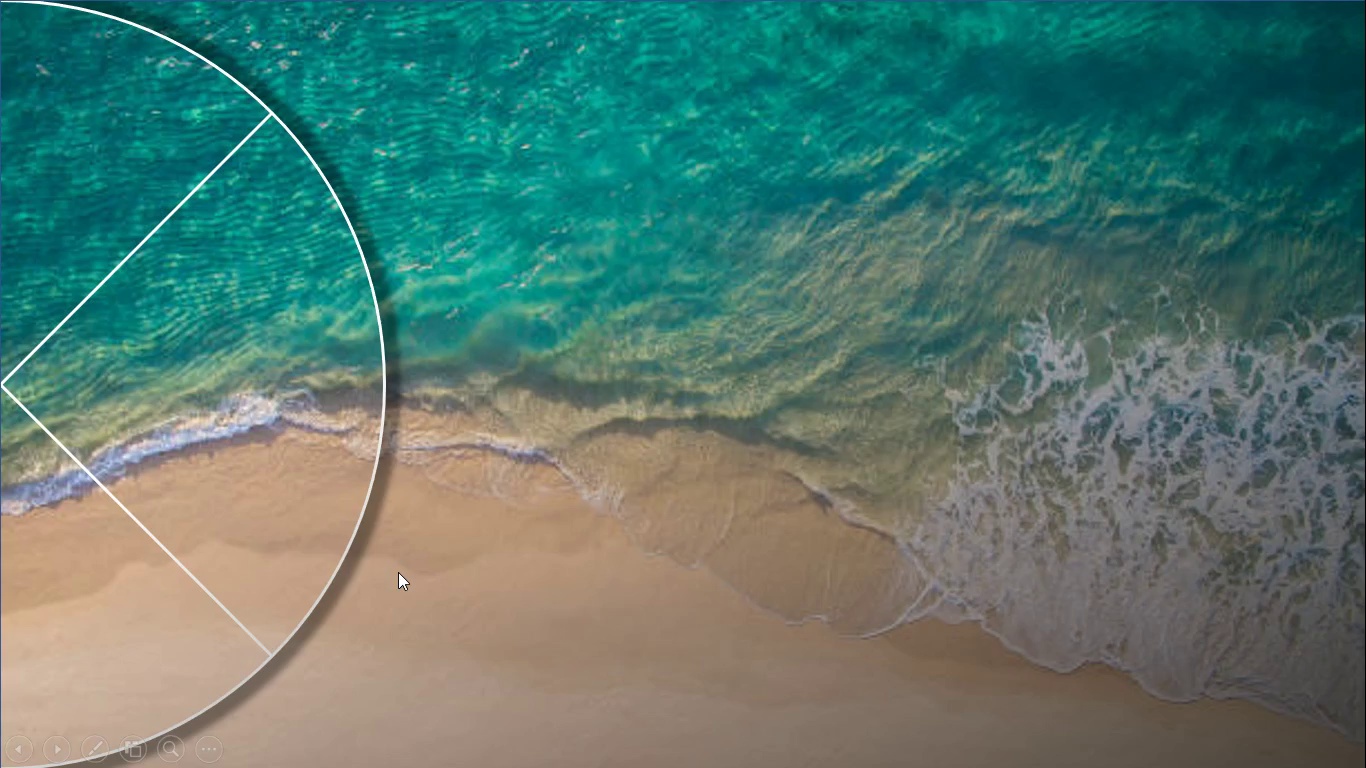 
wait(7.52)
 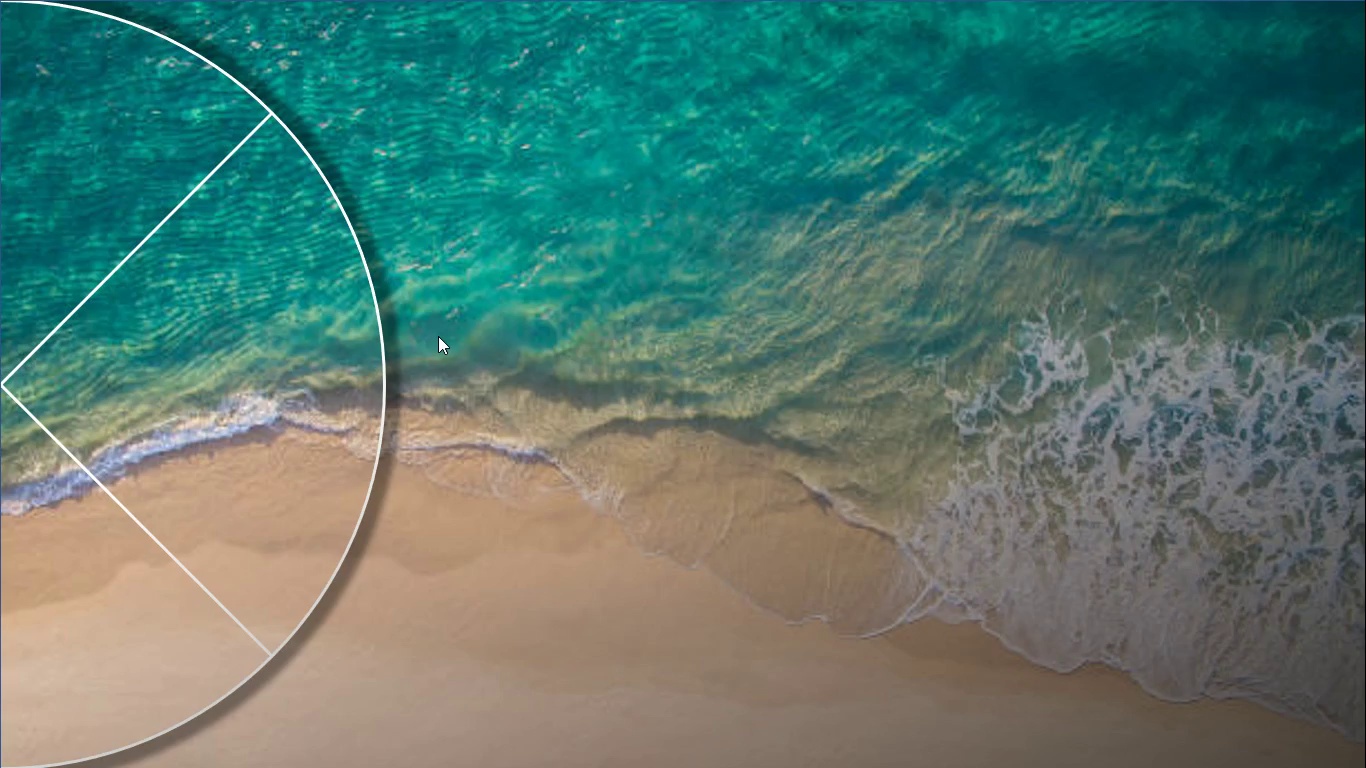 
key(Escape)
 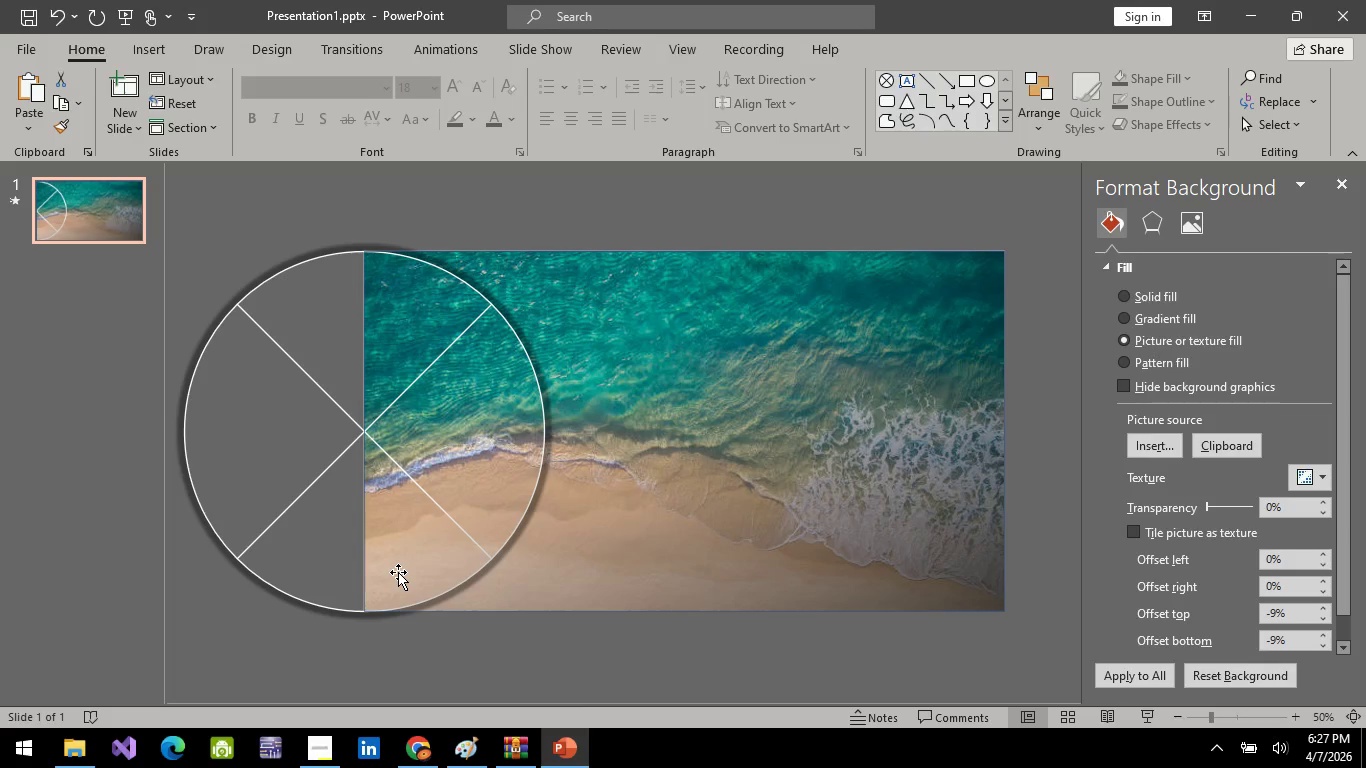 
key(F4)
 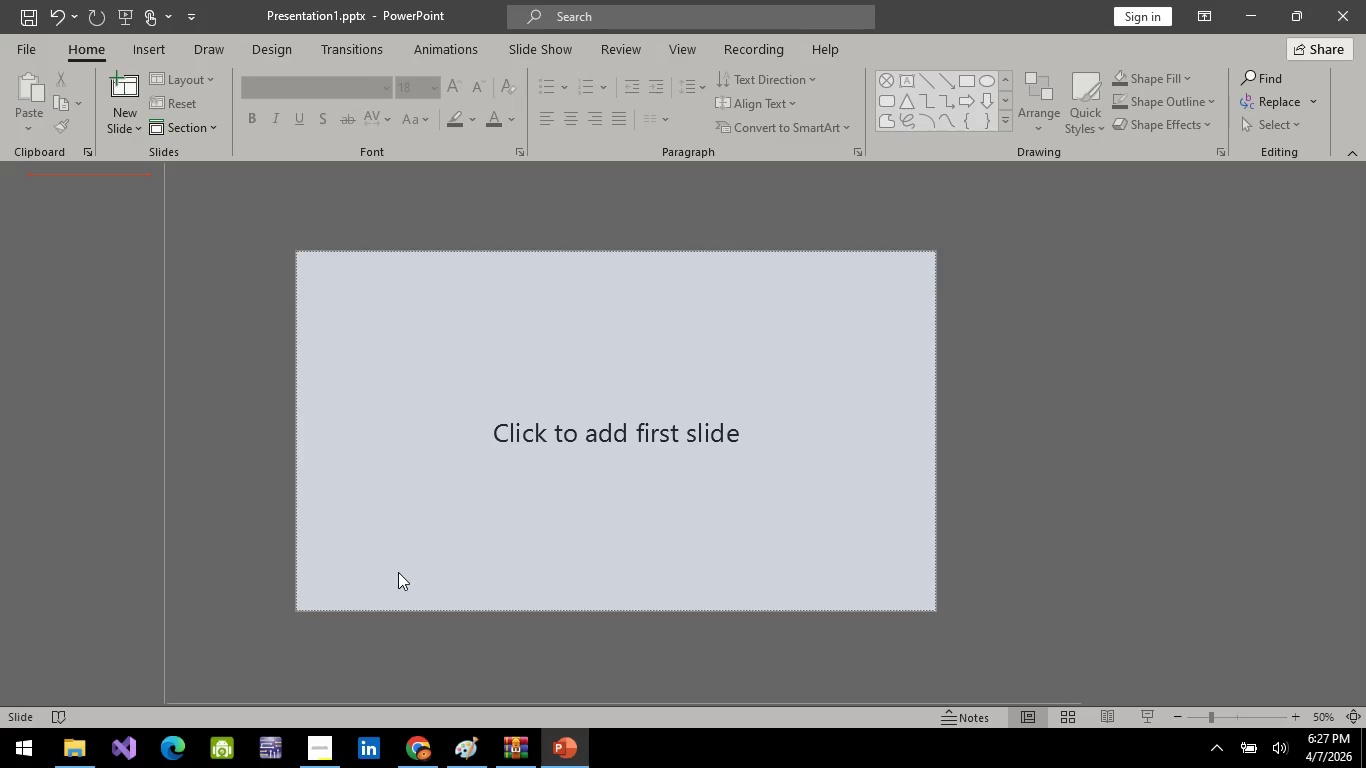 
key(Control+Z)
 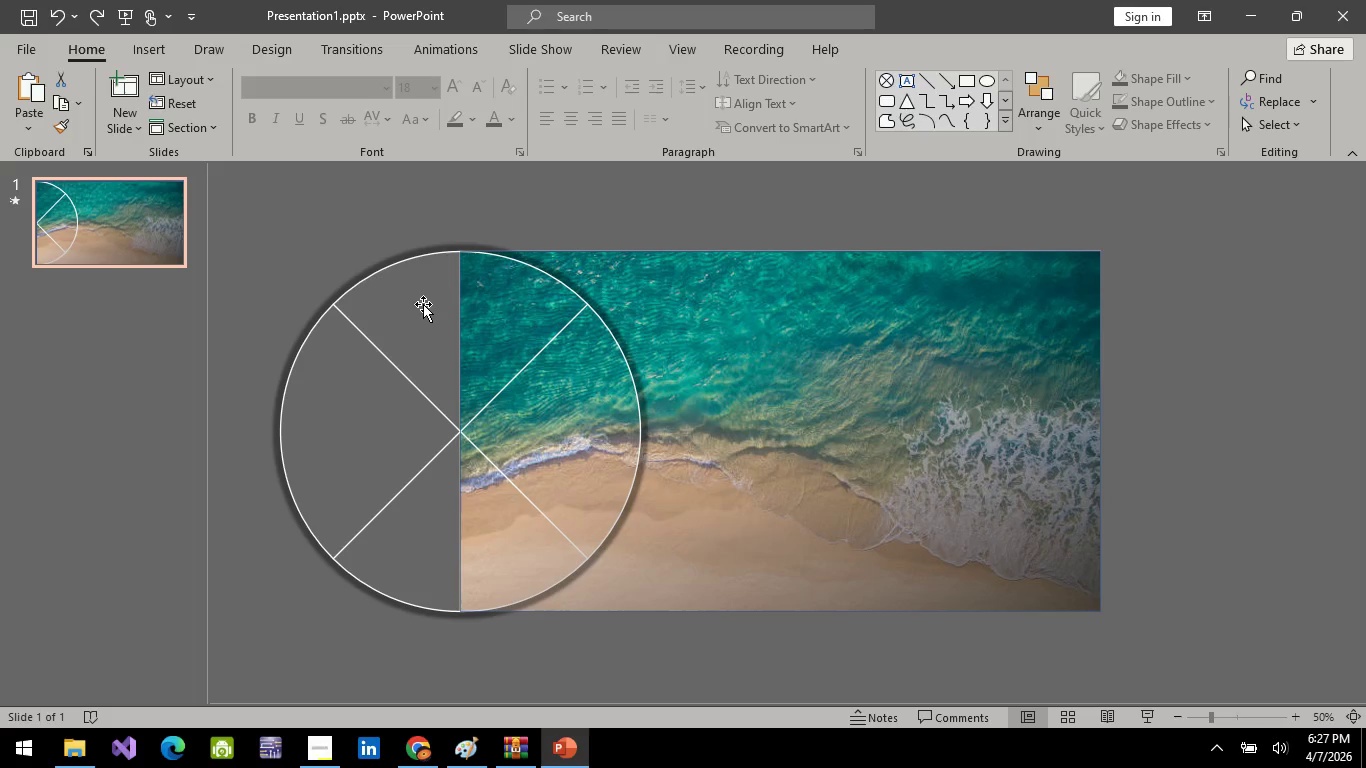 
key(F5)
 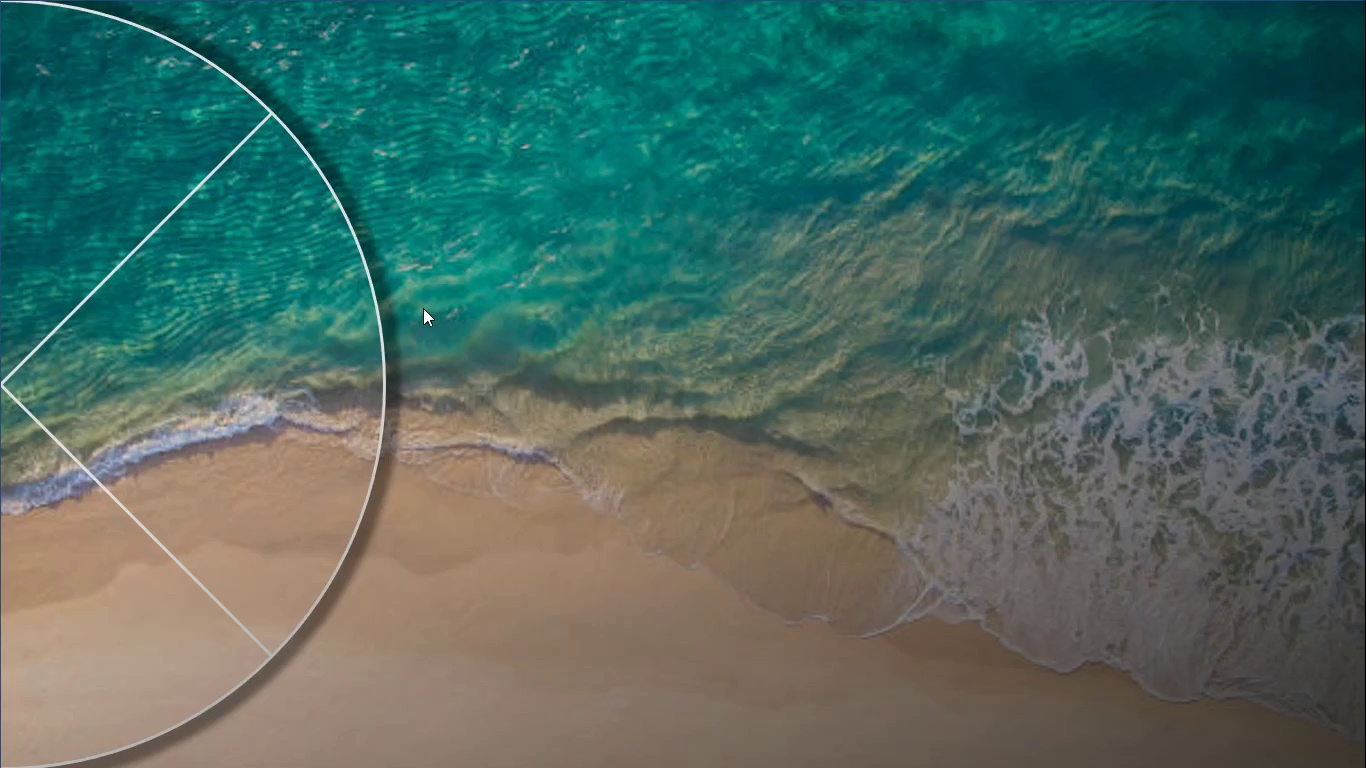 
key(Escape)
 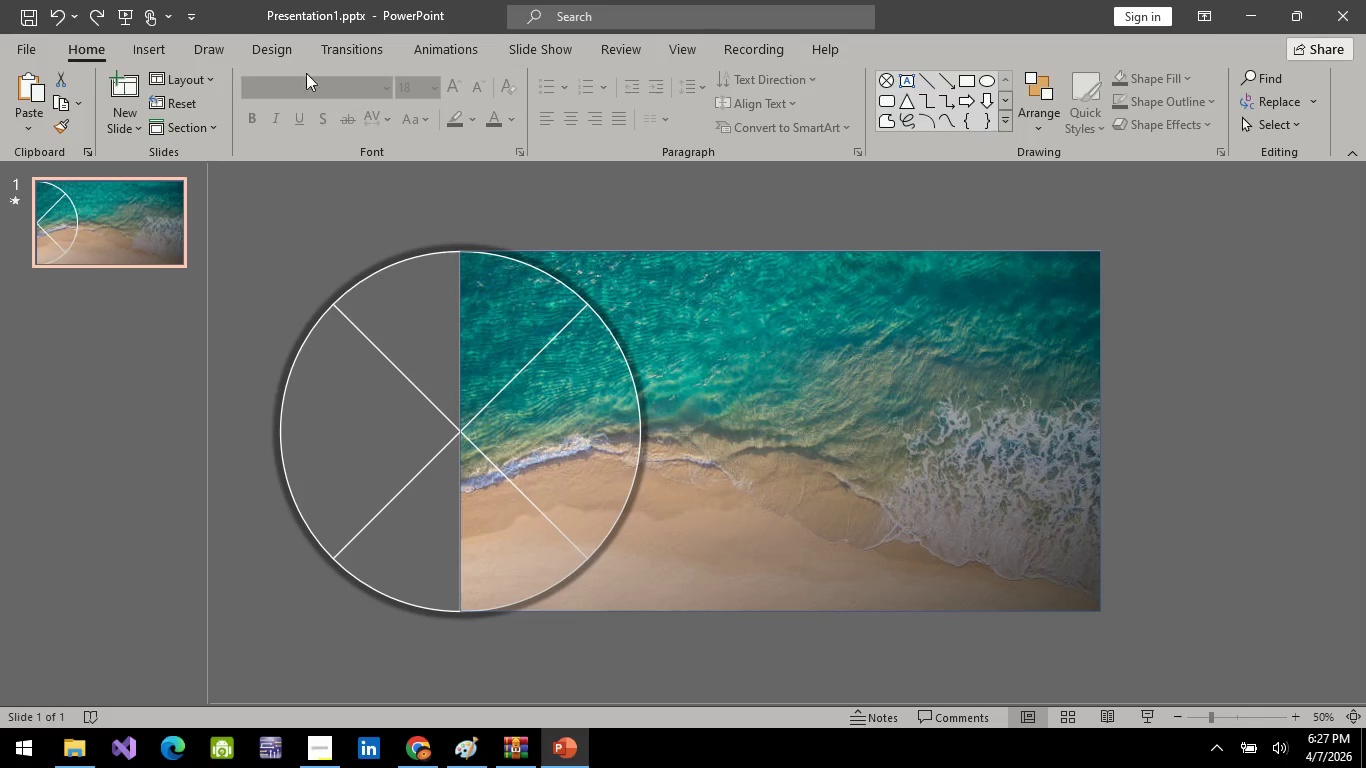 
left_click([354, 51])
 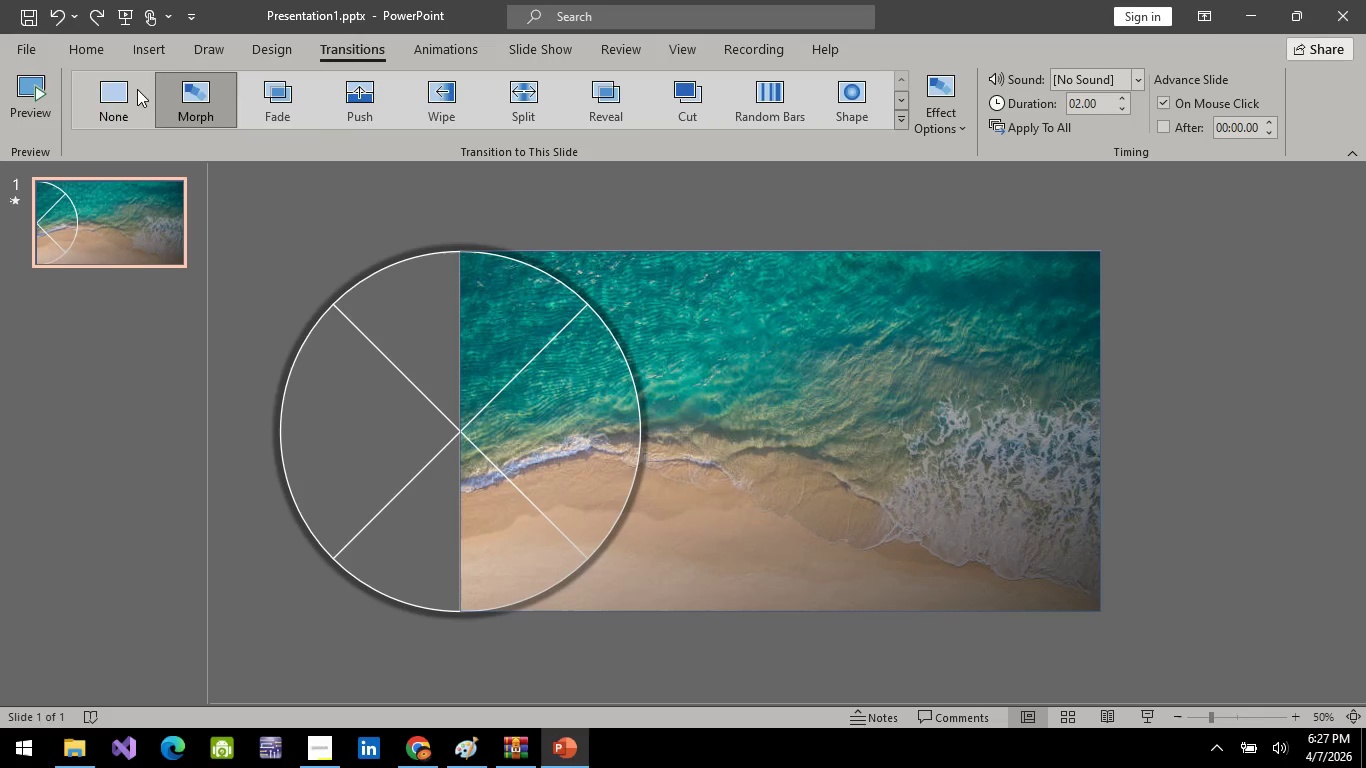 
left_click([114, 86])
 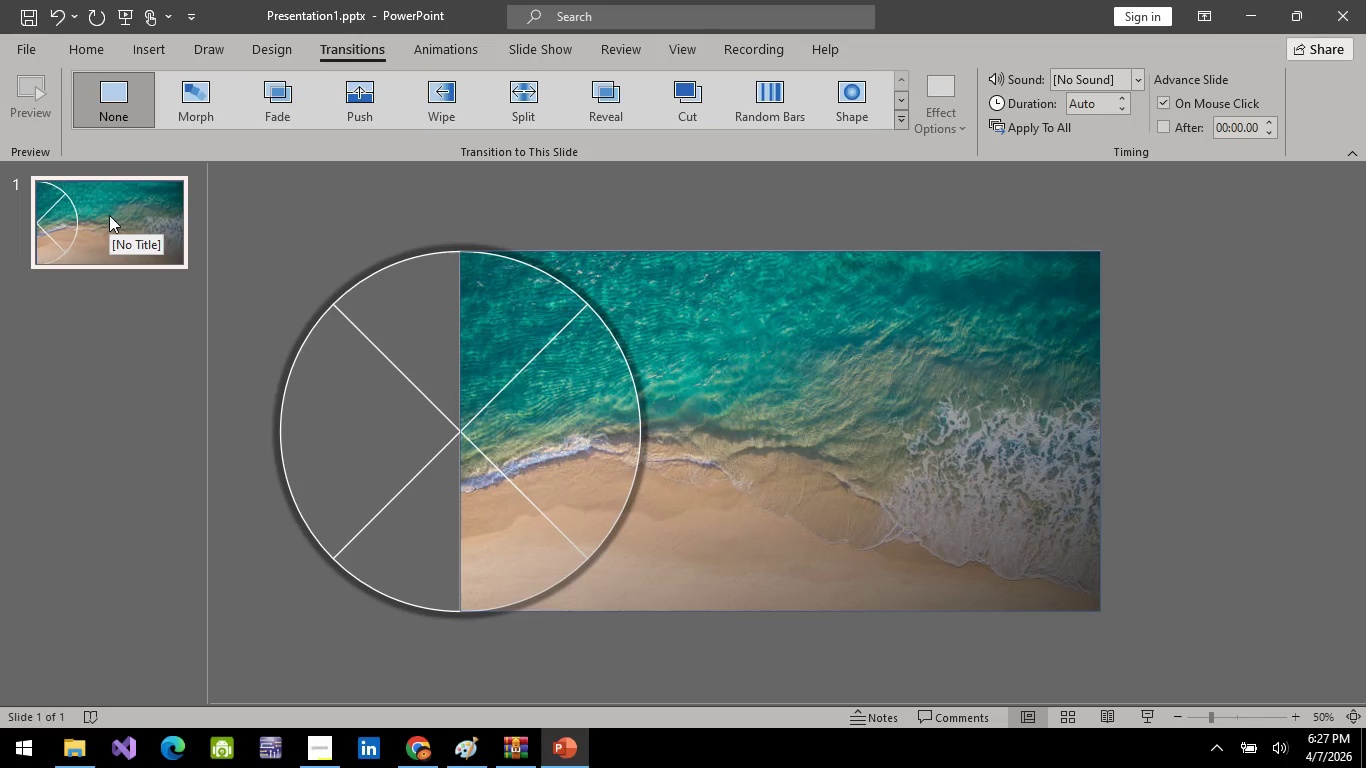 
key(F6)
 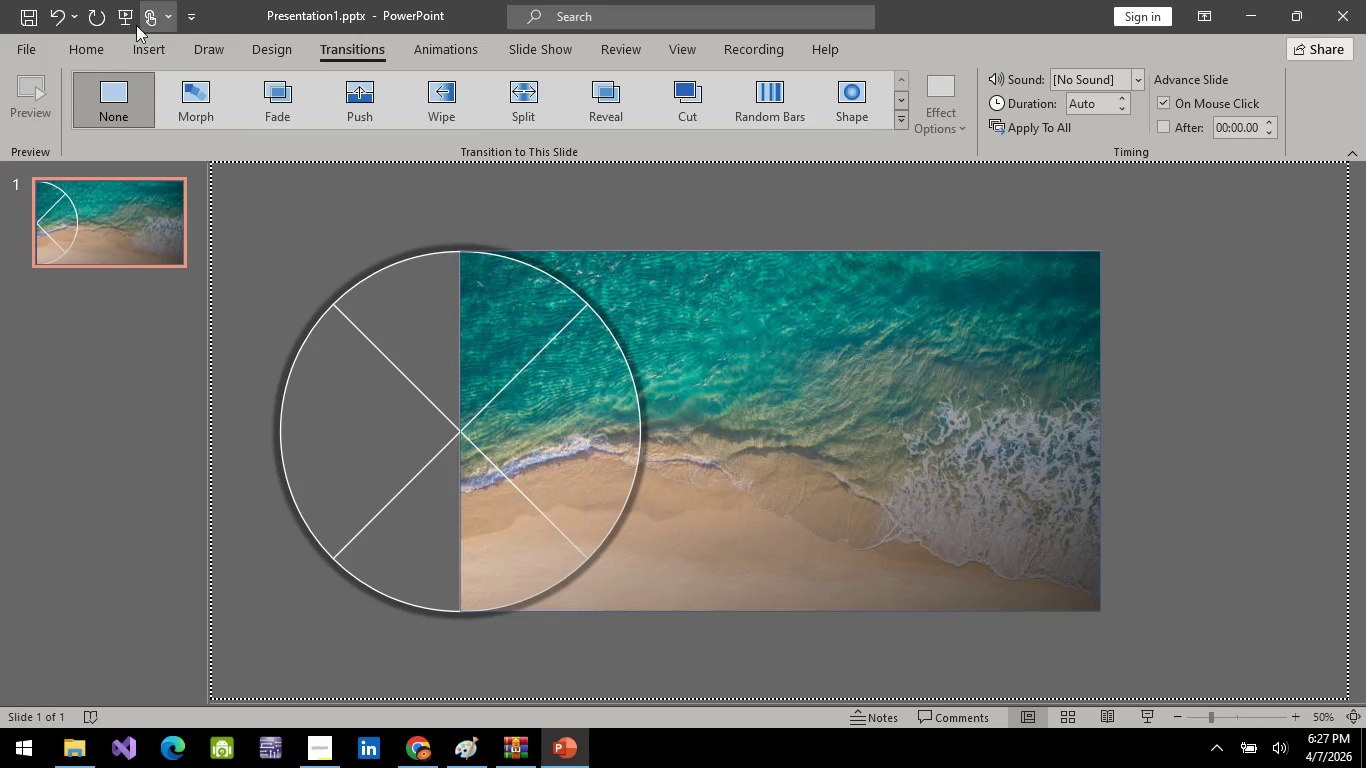 
left_click([126, 18])
 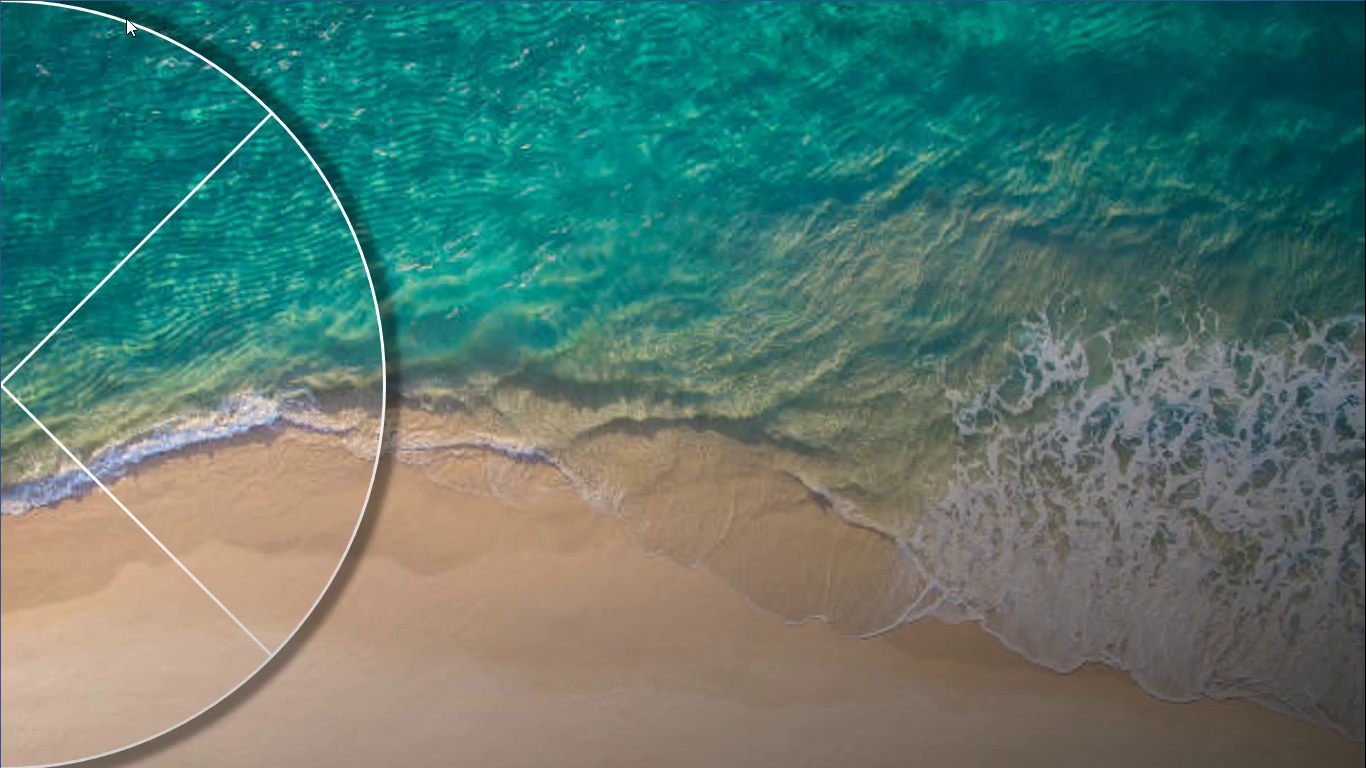 
key(Escape)
 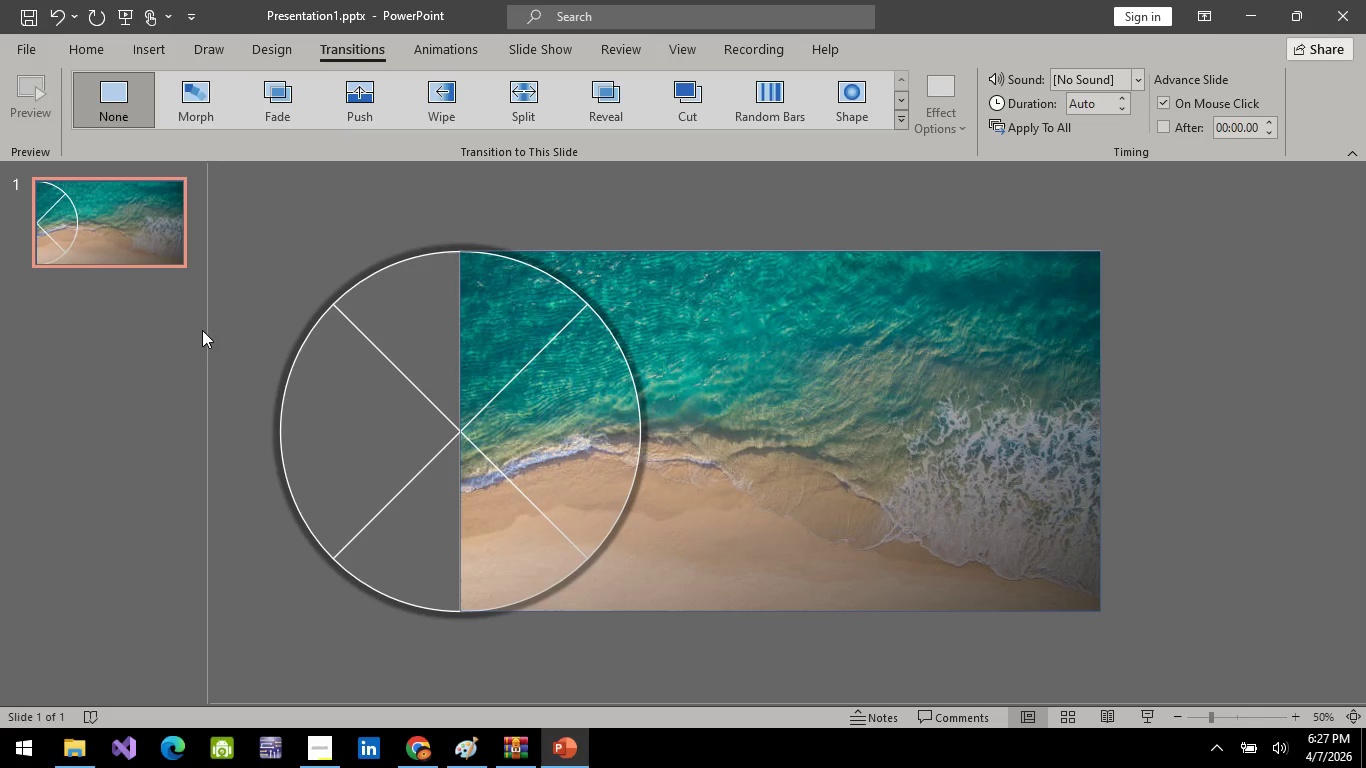 
left_click([753, 442])
 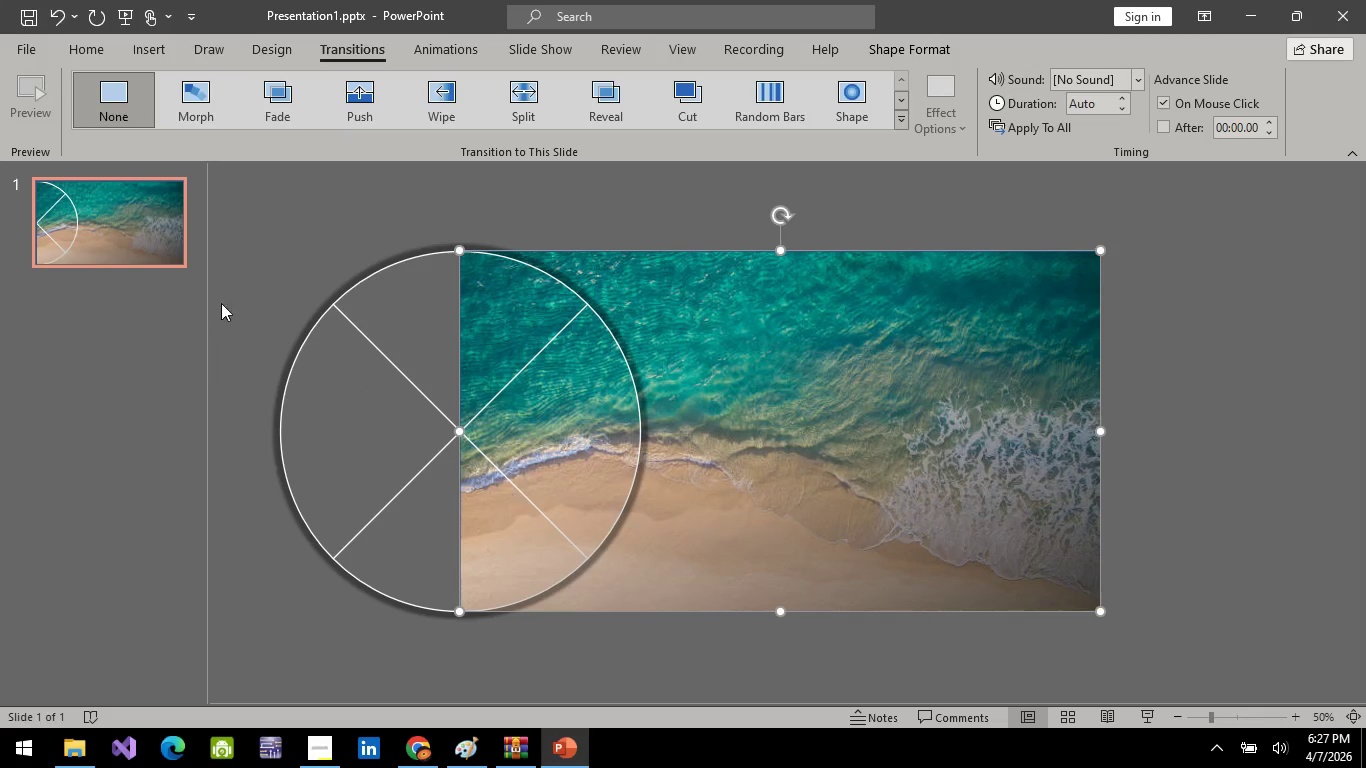 
right_click([127, 233])
 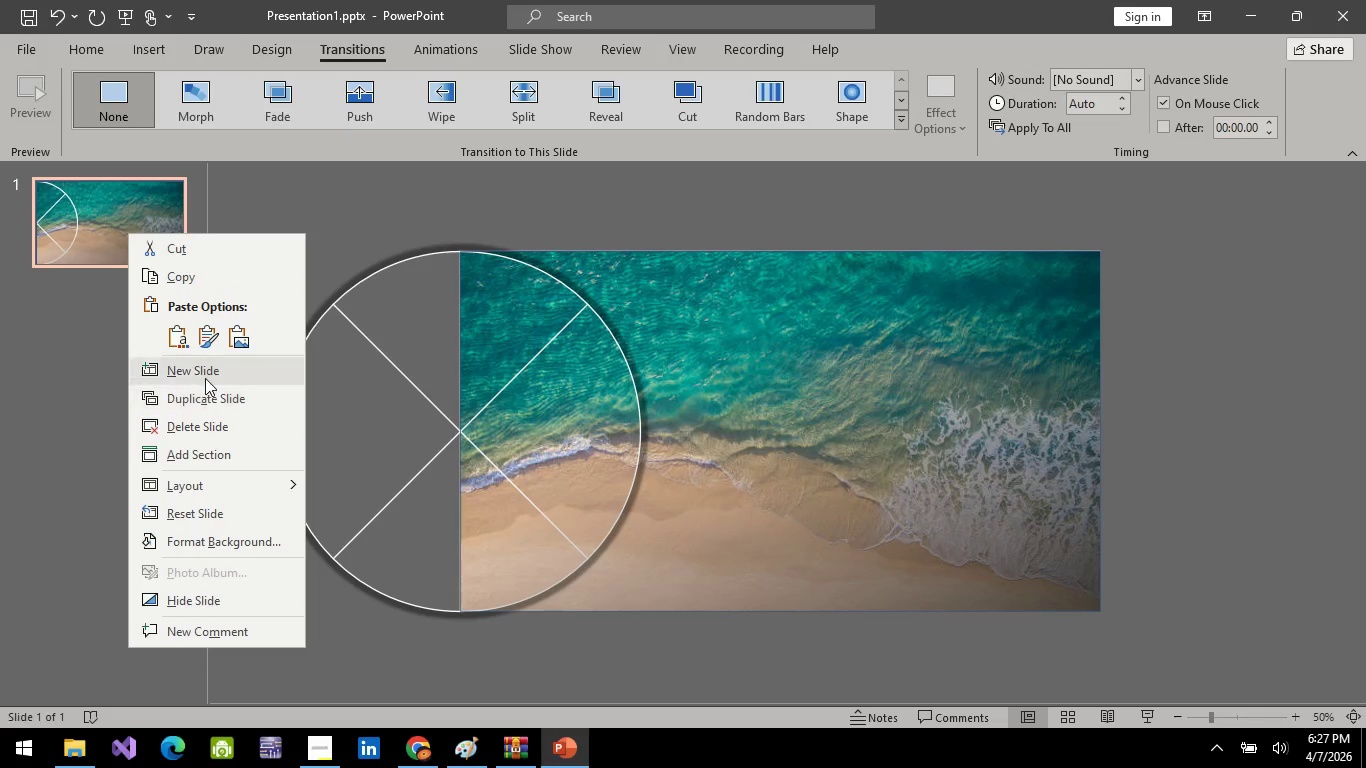 
left_click([205, 377])
 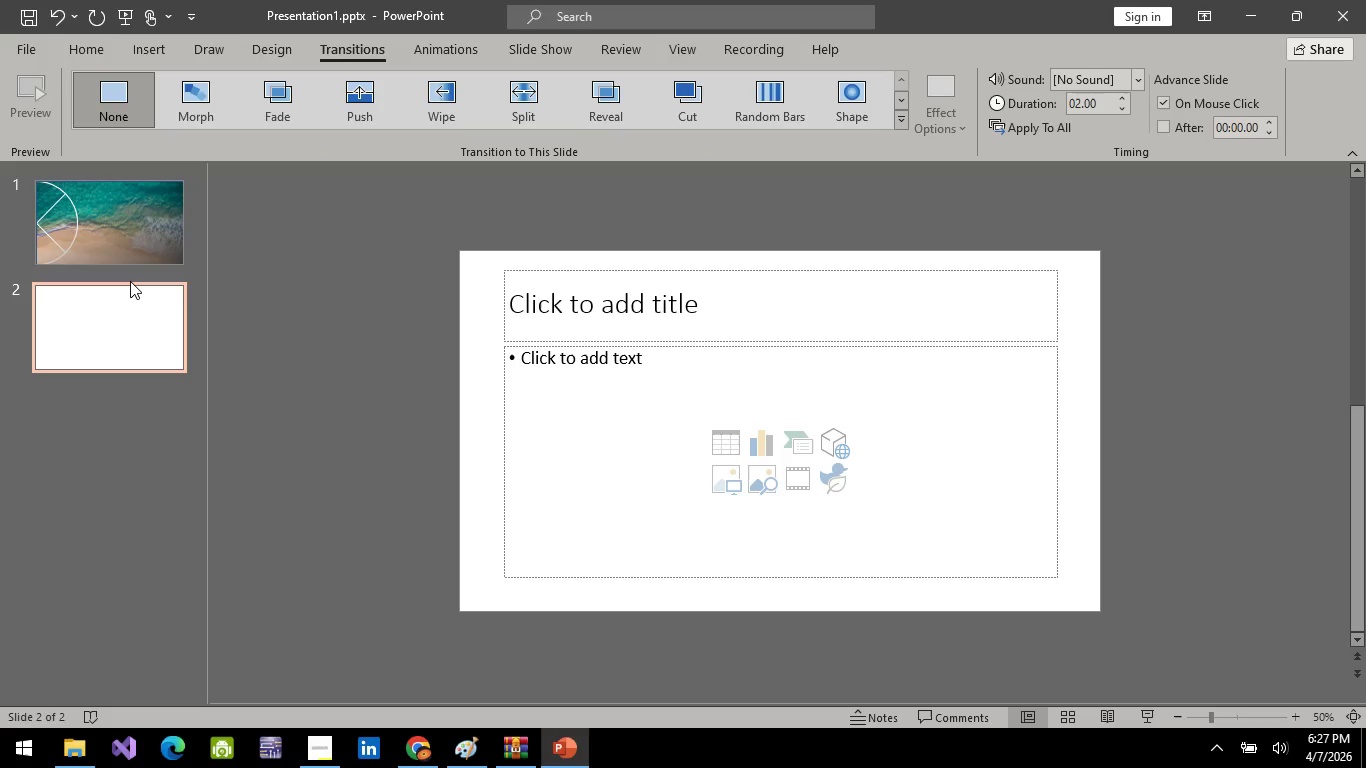 
key(Control+Z)
 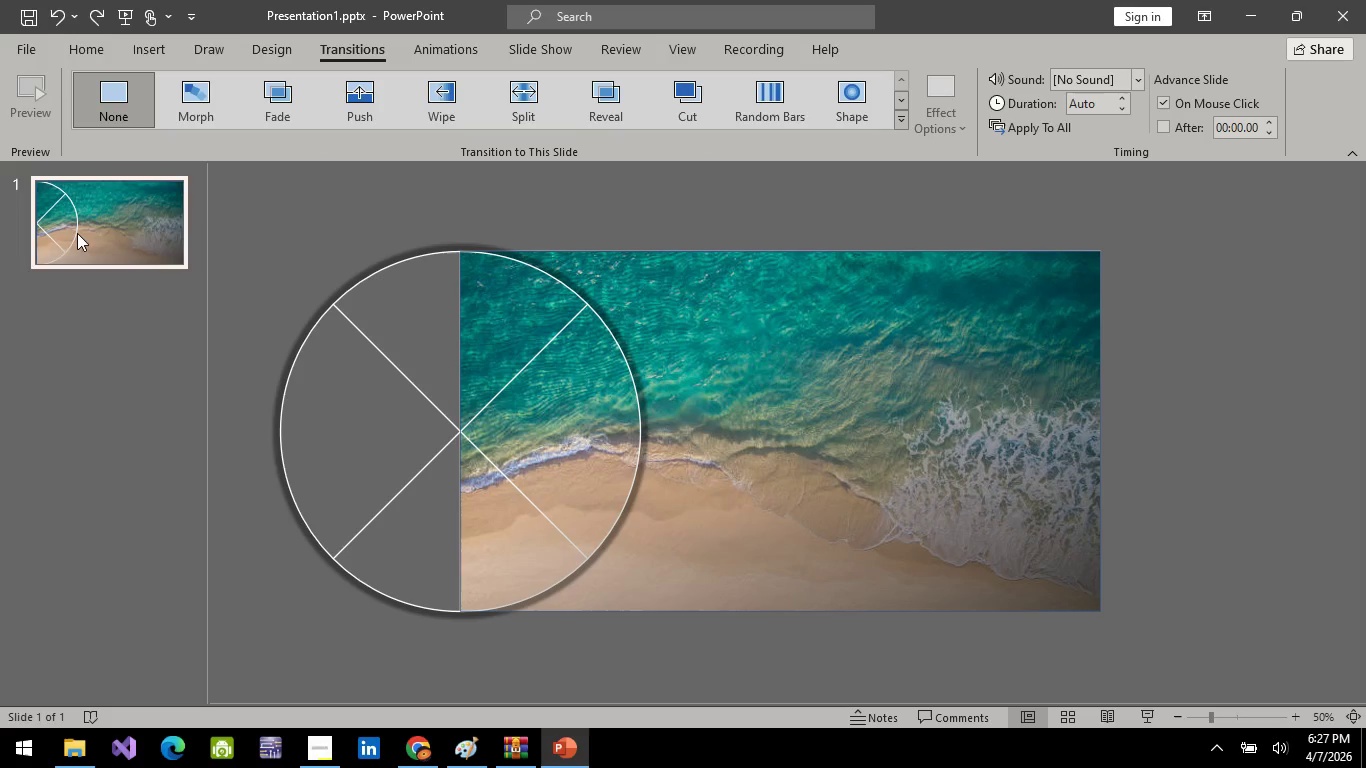 
right_click([77, 233])
 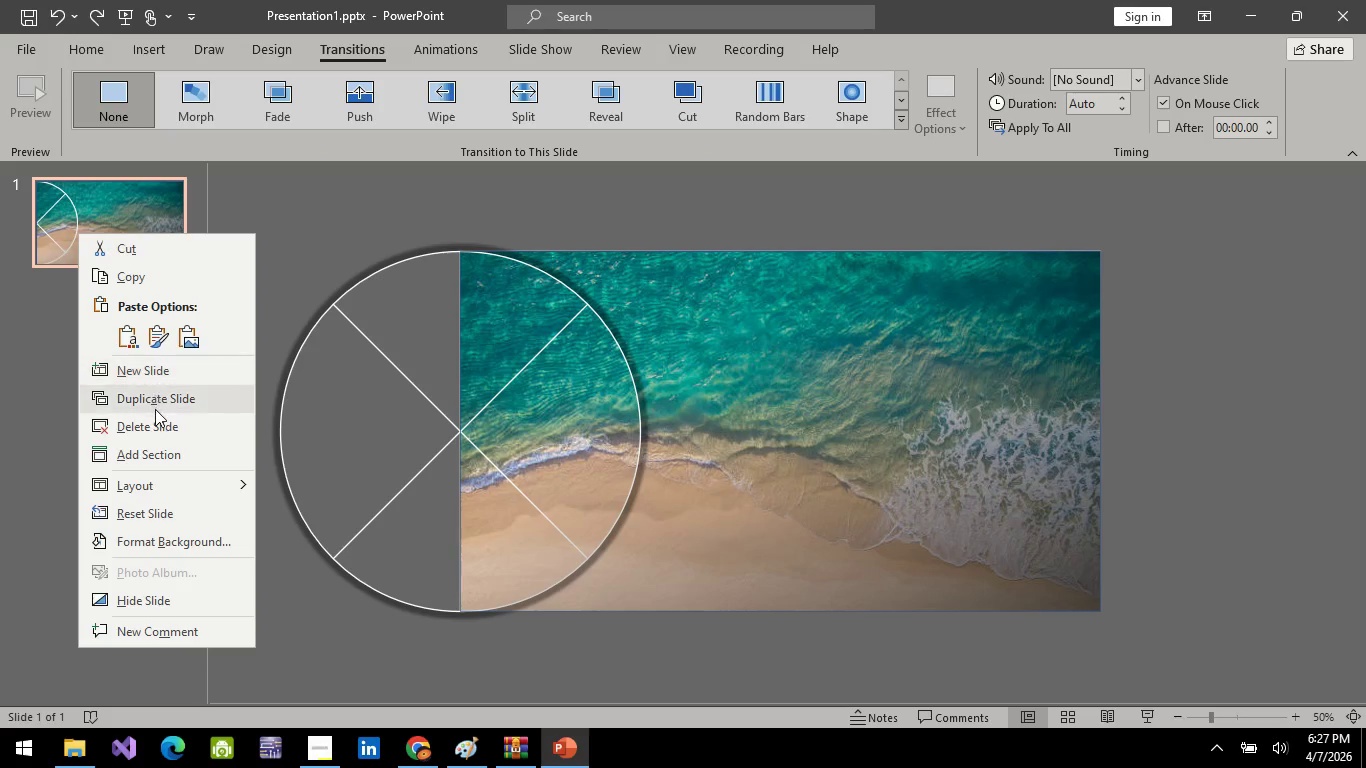 
left_click([155, 409])
 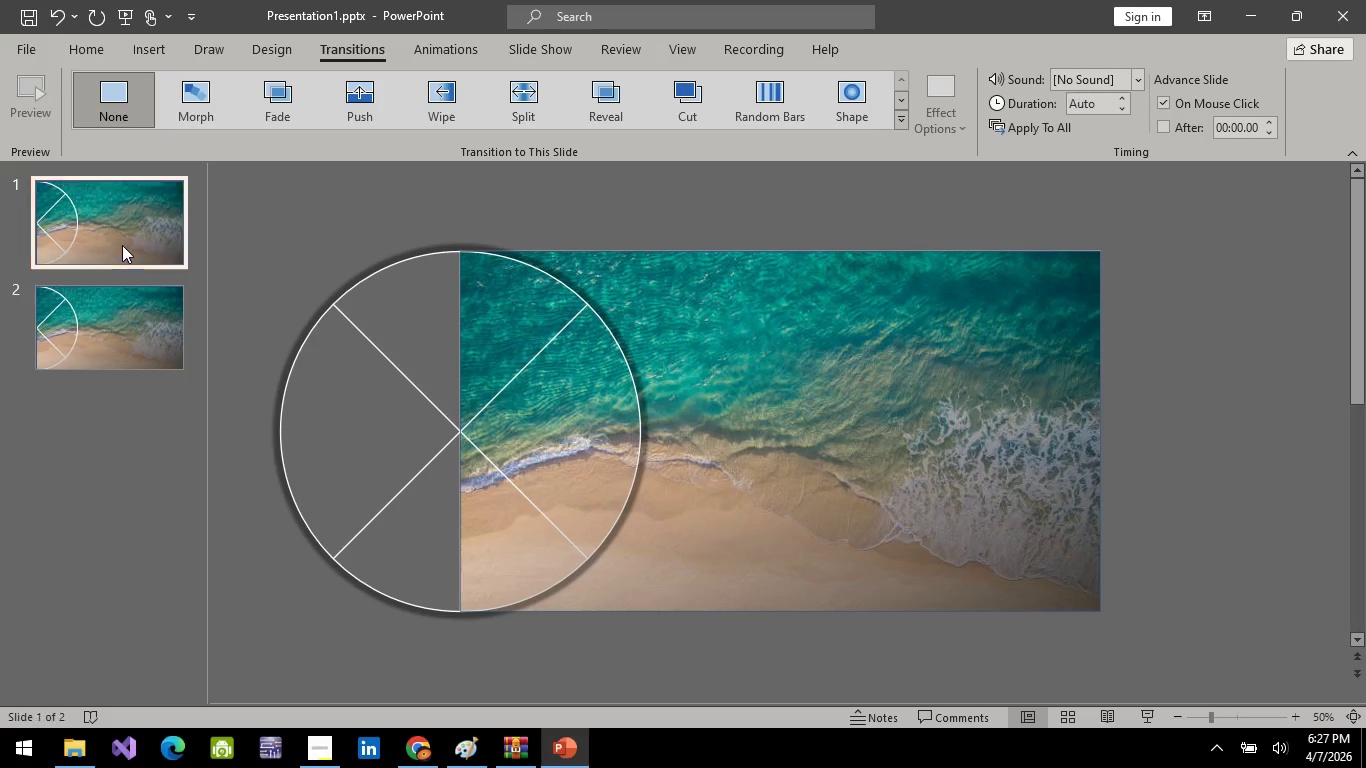 
double_click([123, 326])
 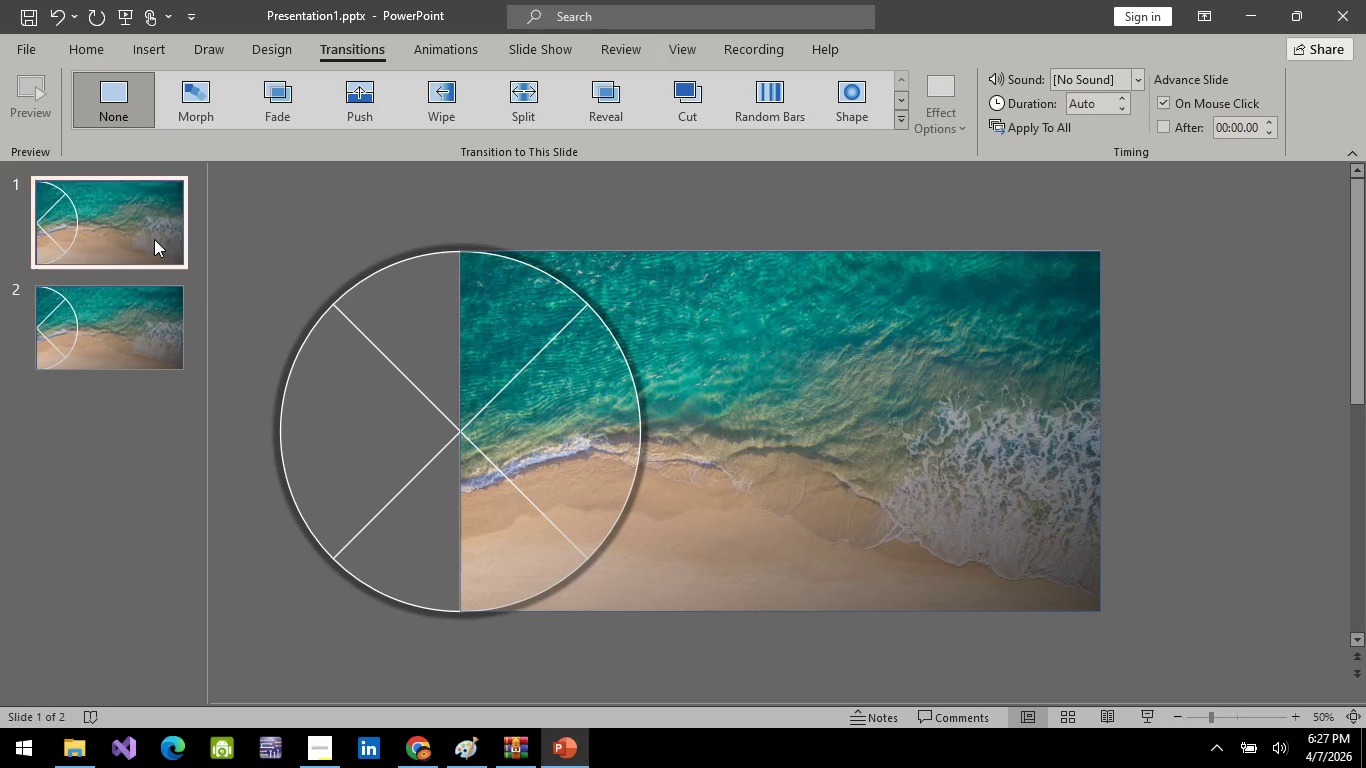 
double_click([149, 312])
 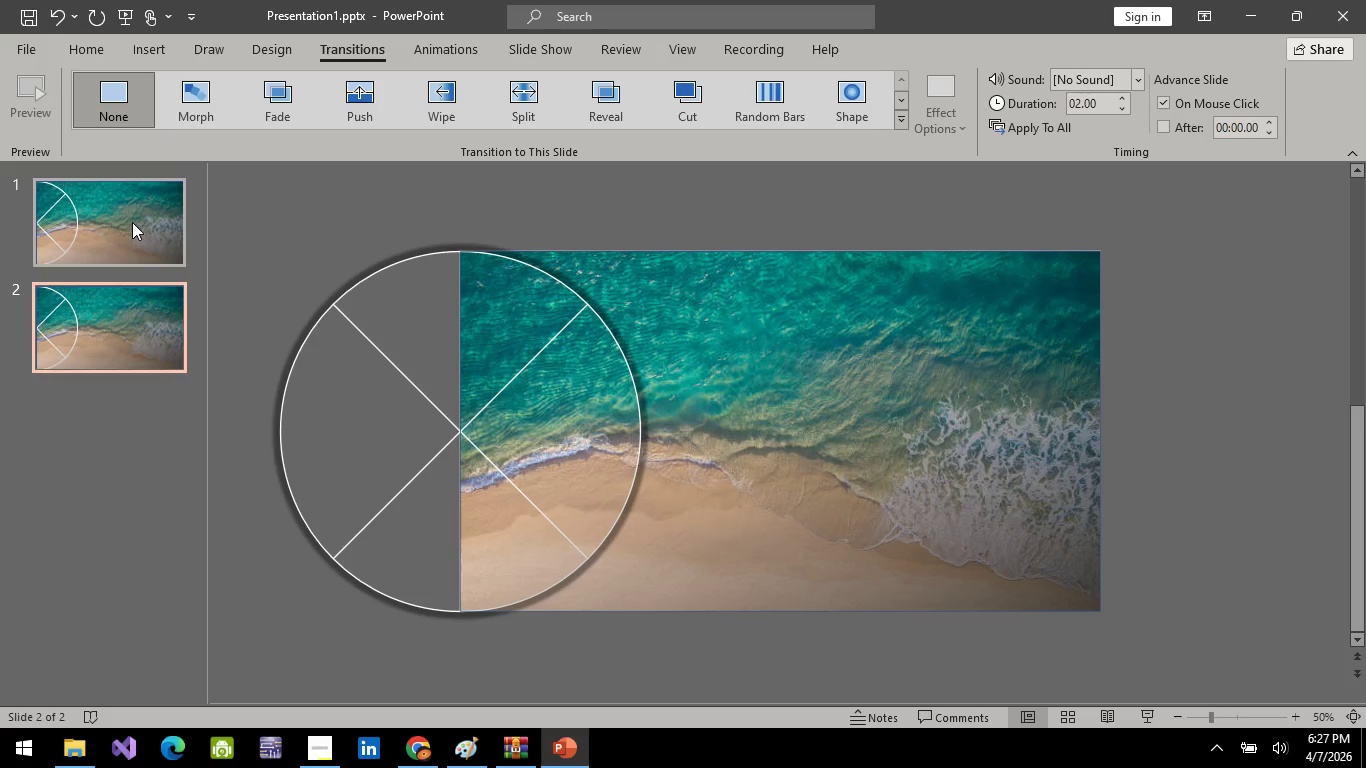 
triple_click([132, 222])
 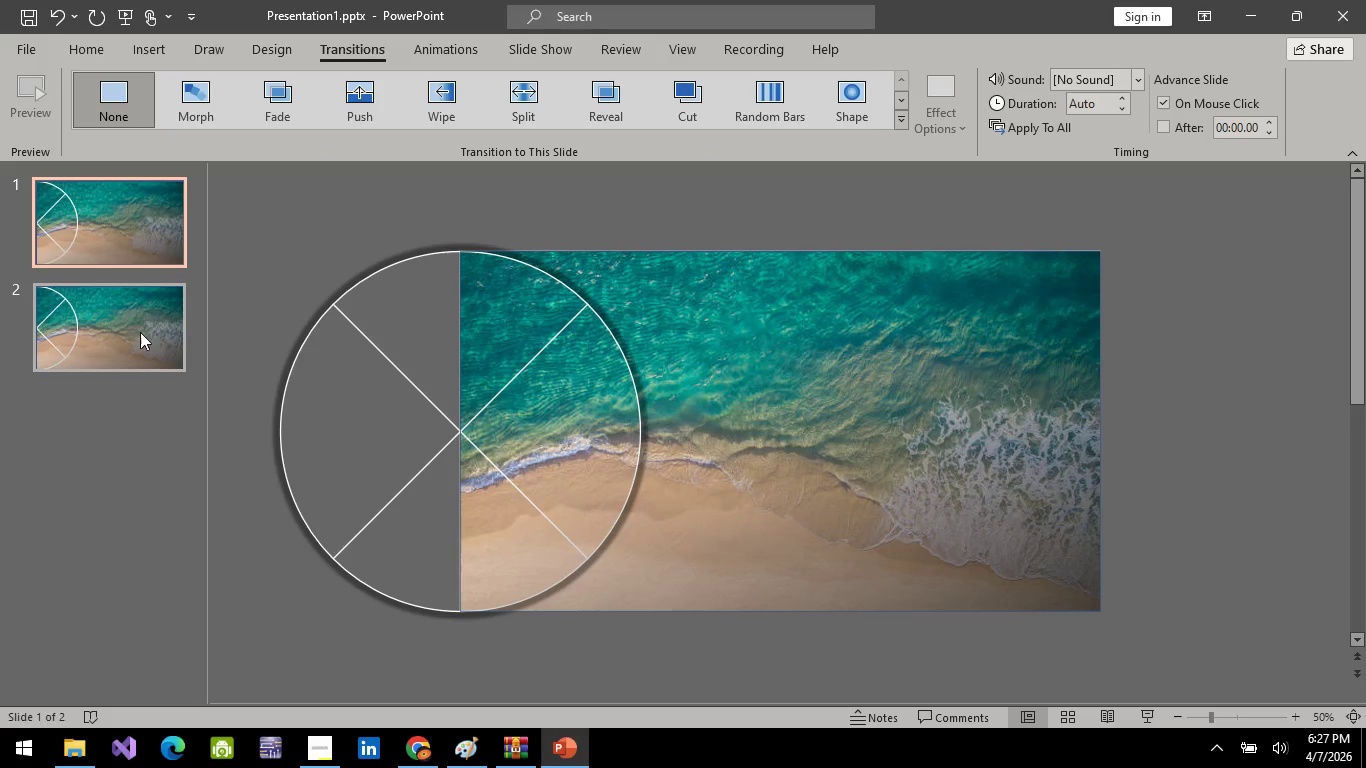 
left_click([140, 339])
 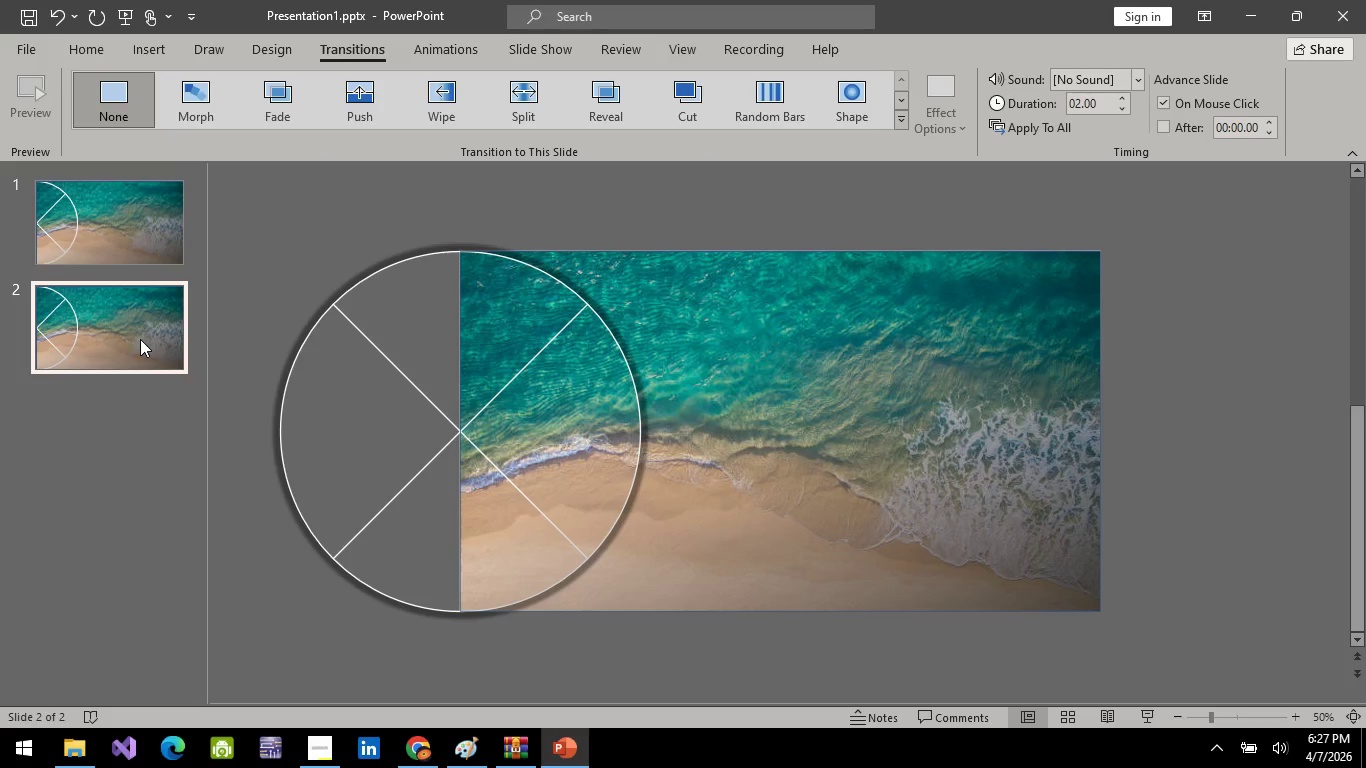 
right_click([140, 339])
 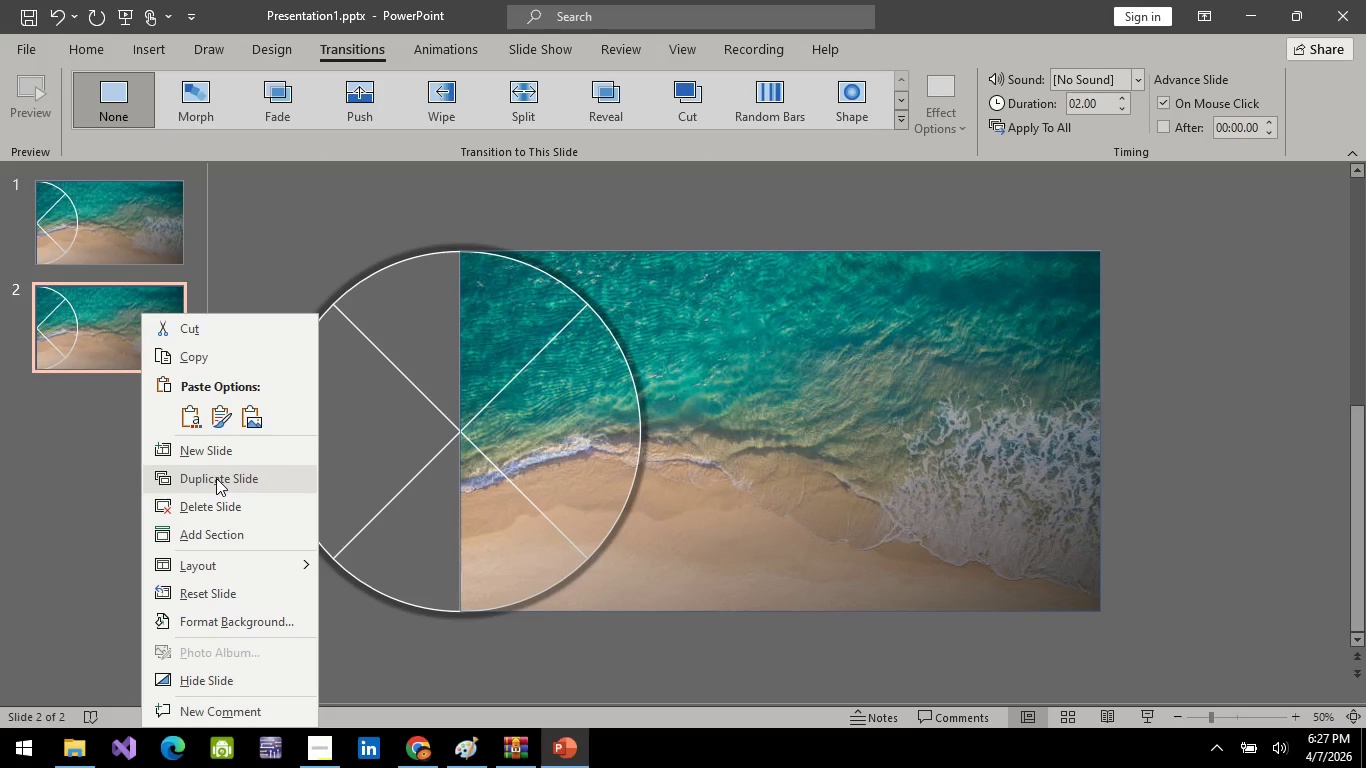 
wait(12.22)
 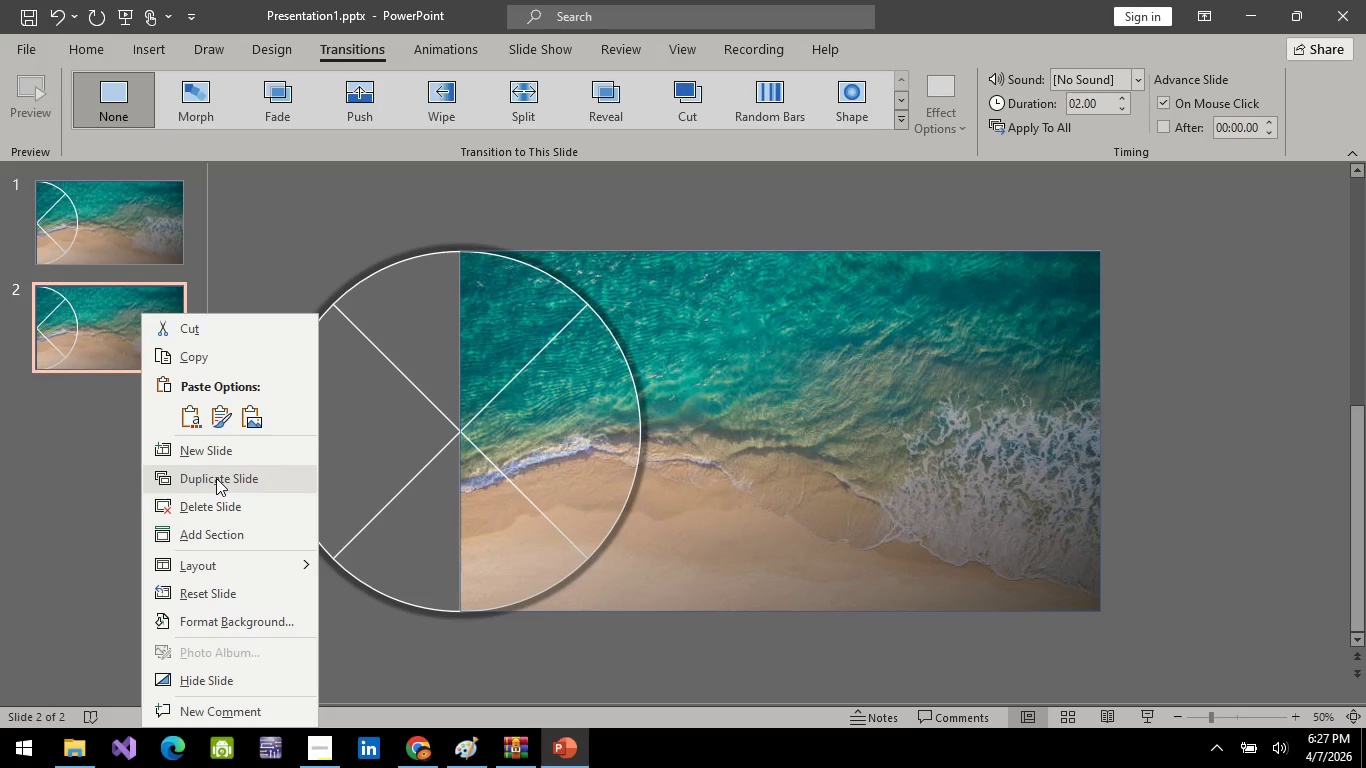 
left_click([216, 478])
 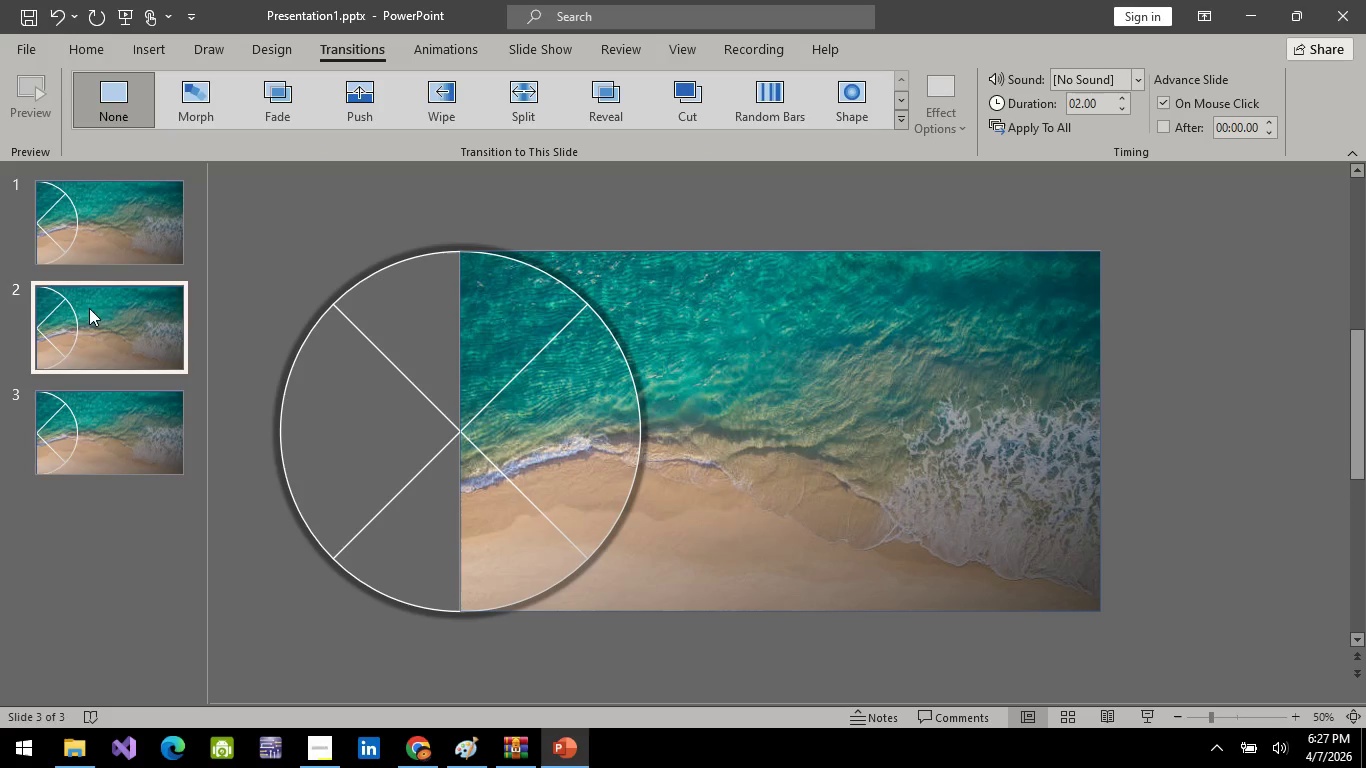 
double_click([110, 216])
 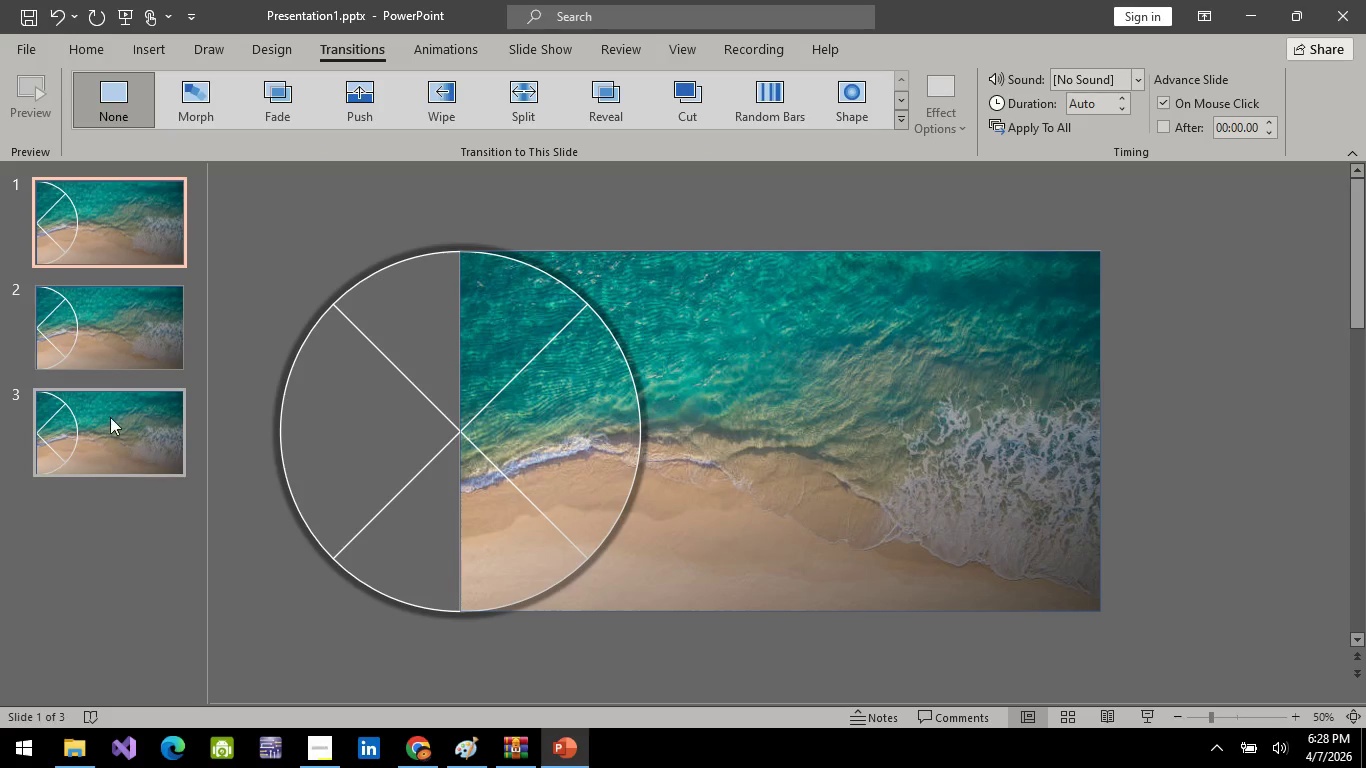 
scroll: coordinate [107, 410], scroll_direction: up, amount: 3.0
 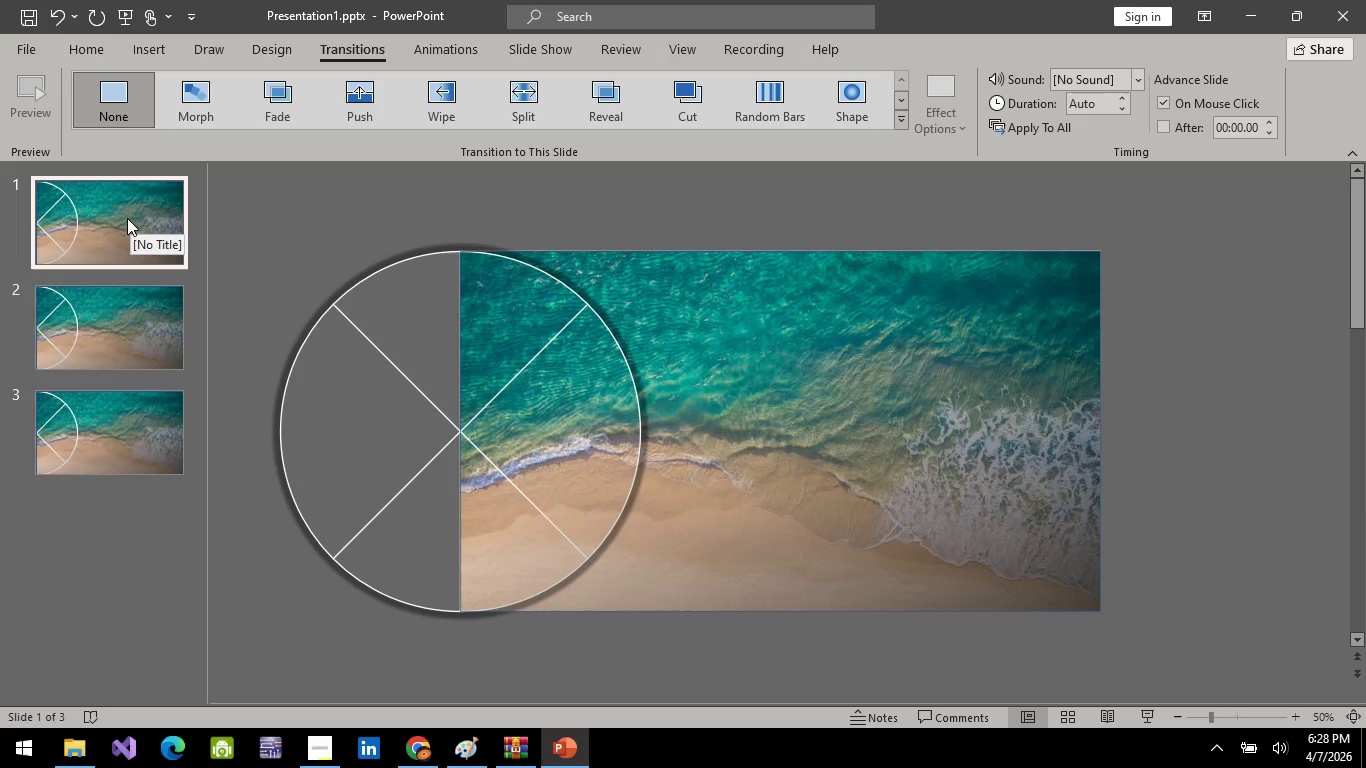 
wait(5.67)
 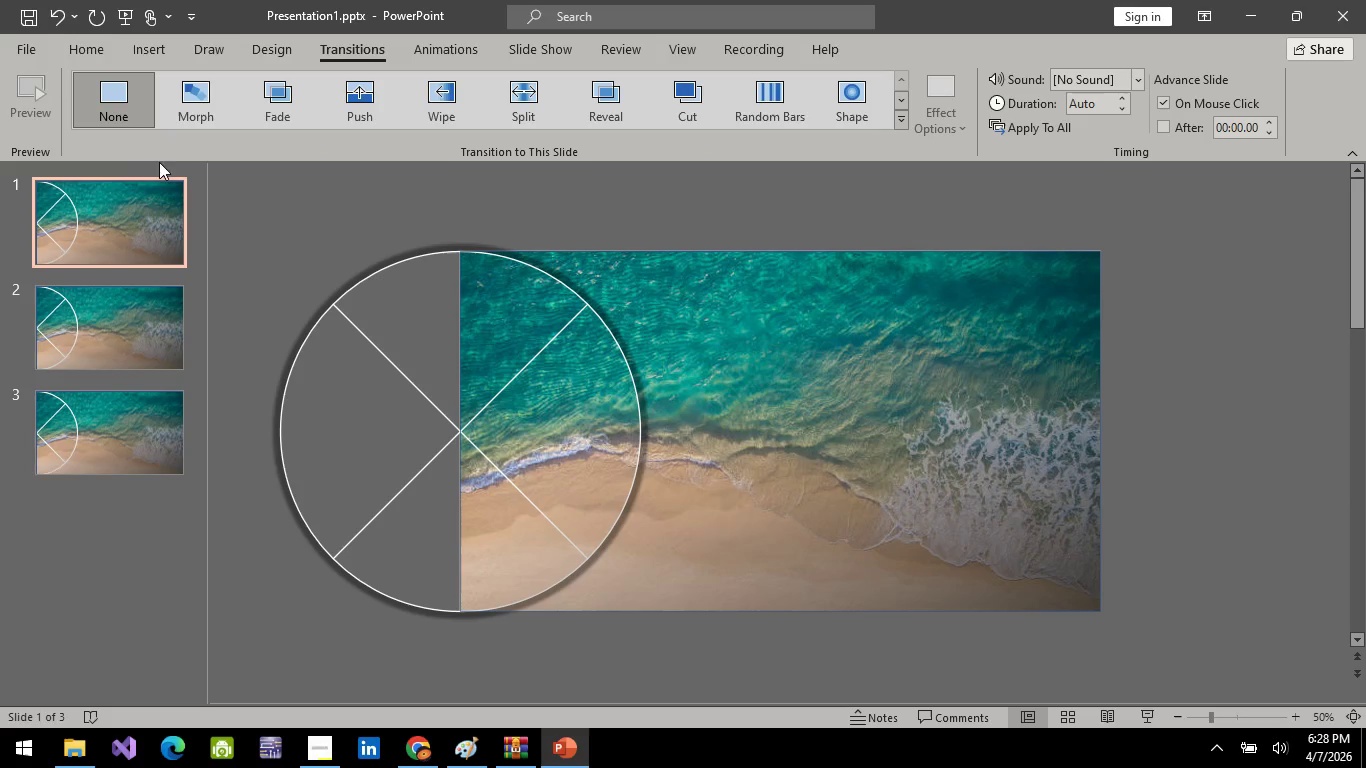 
key(Control+Z)
 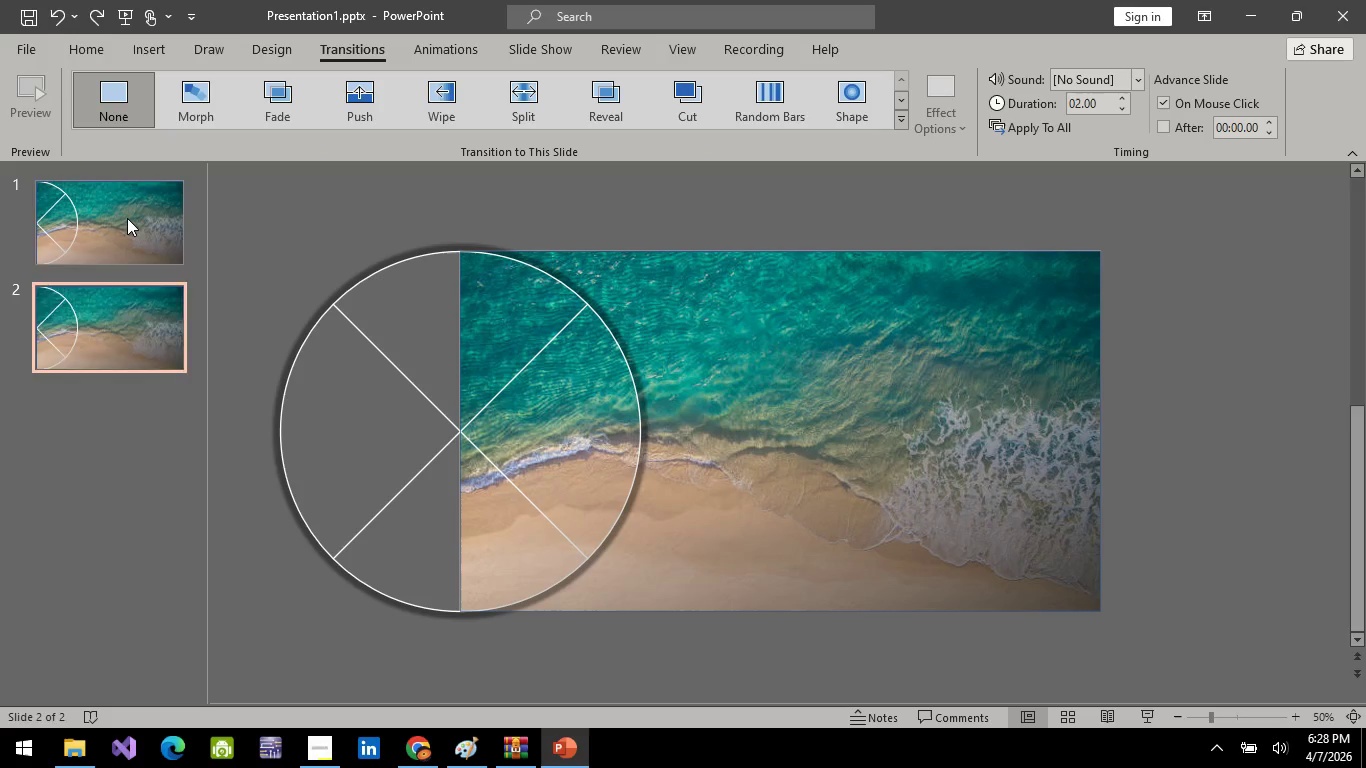 
key(Control+Z)
 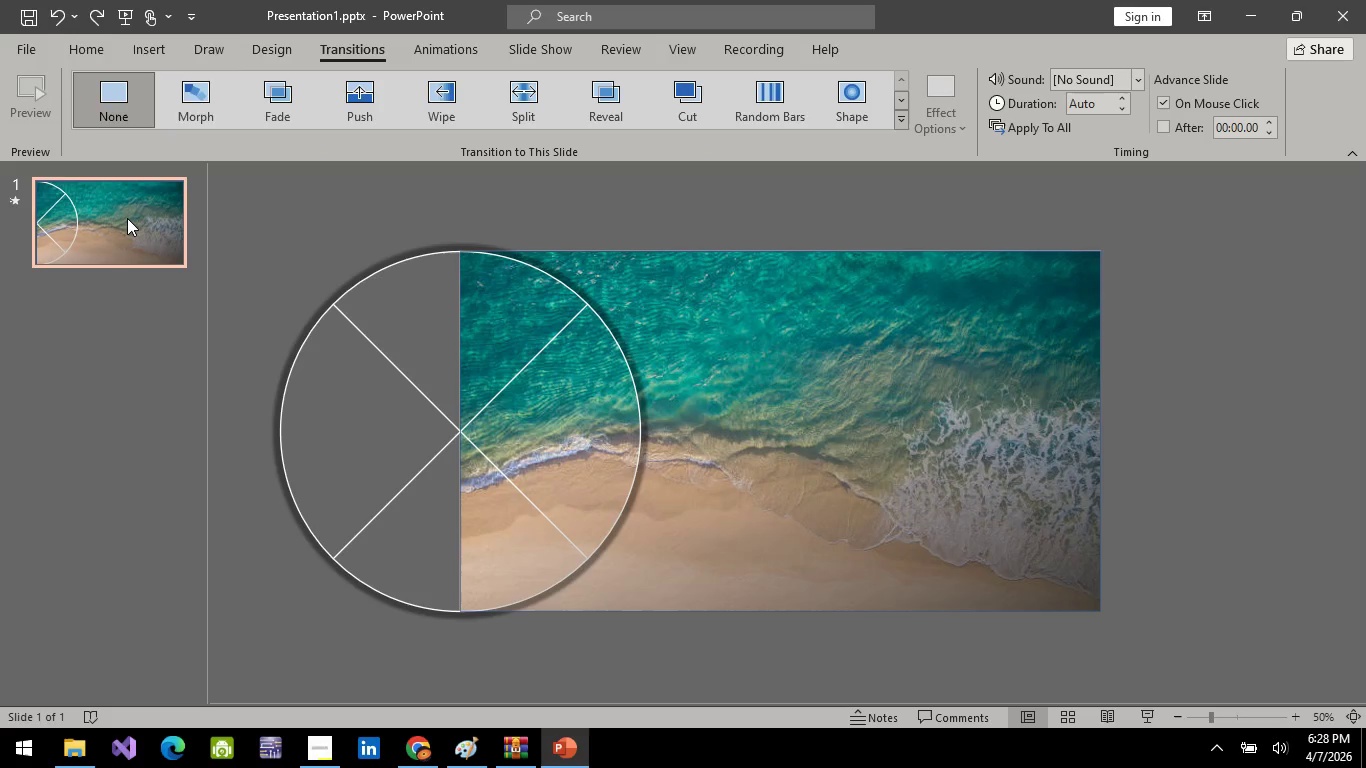 
key(Control+Z)
 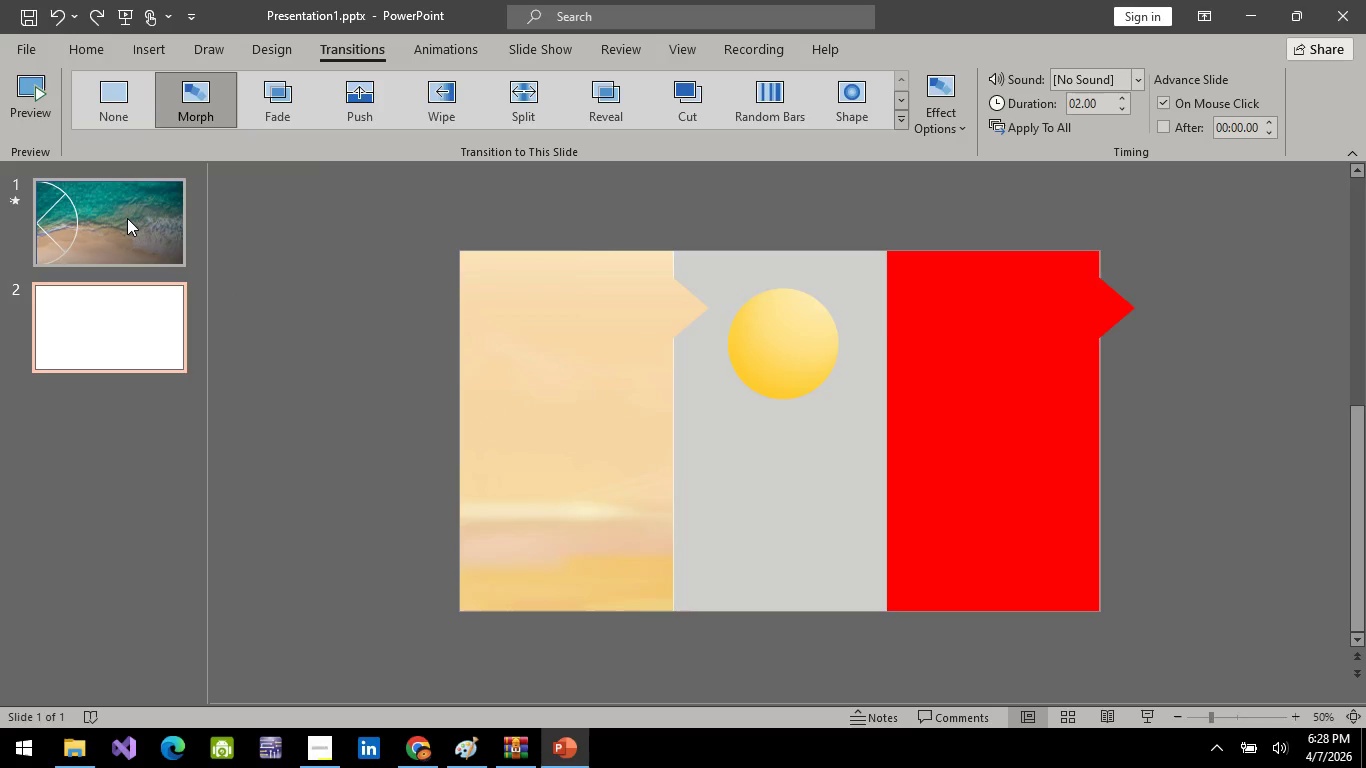 
key(Control+Z)
 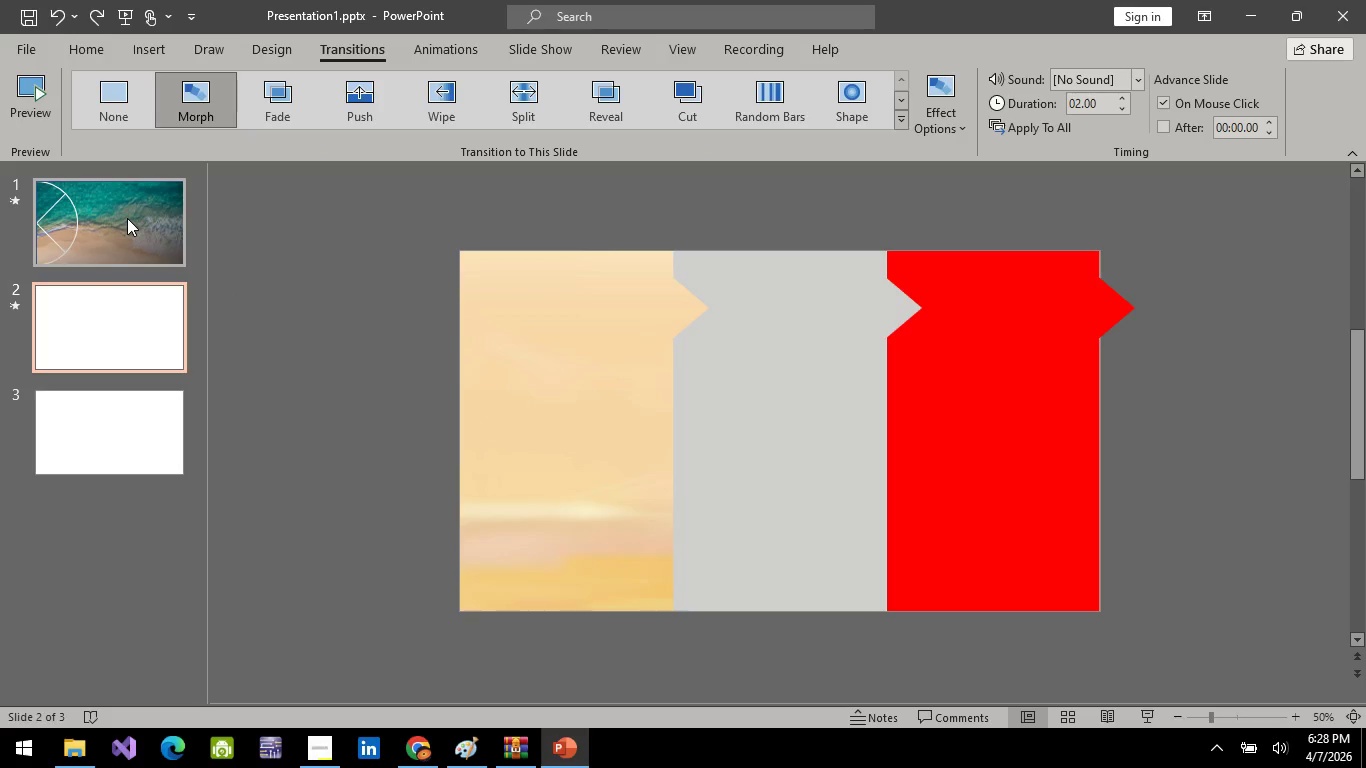 
key(Control+Z)
 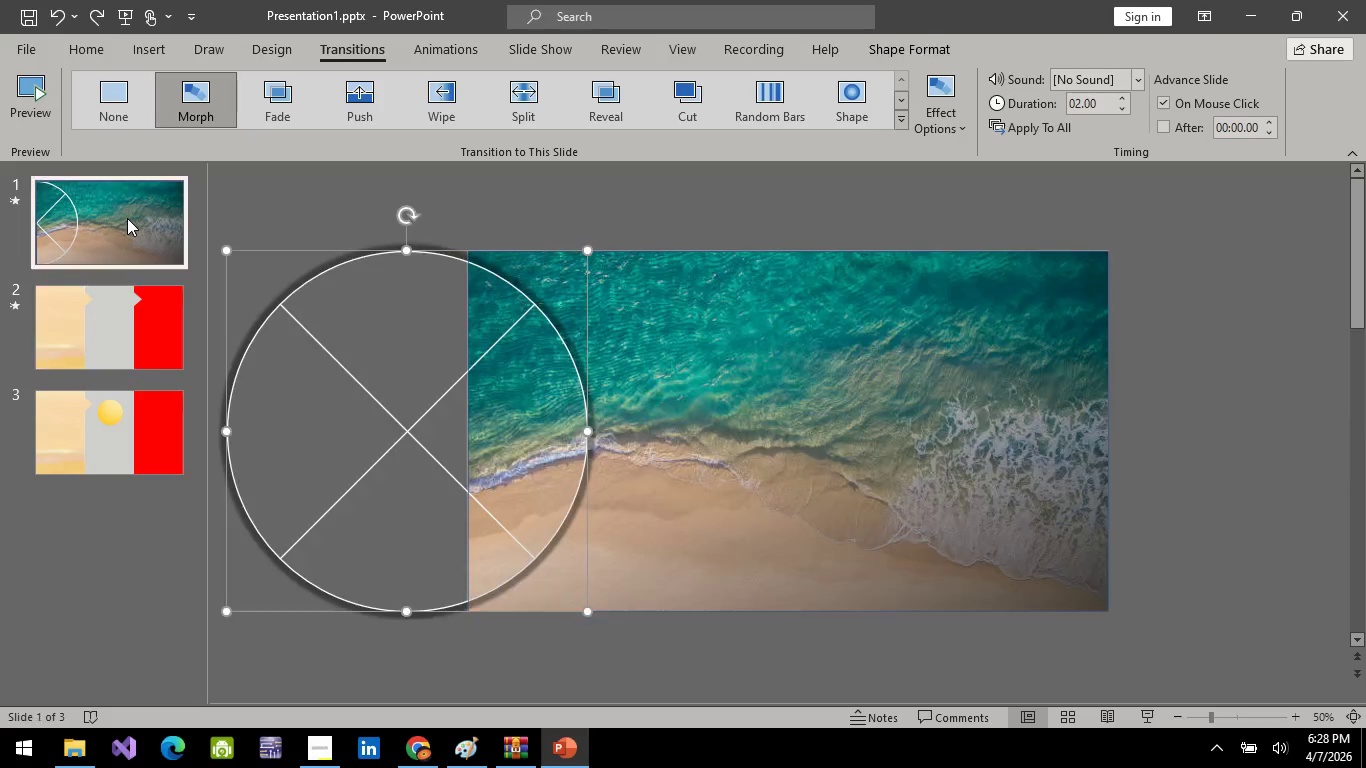 
key(Control+Z)
 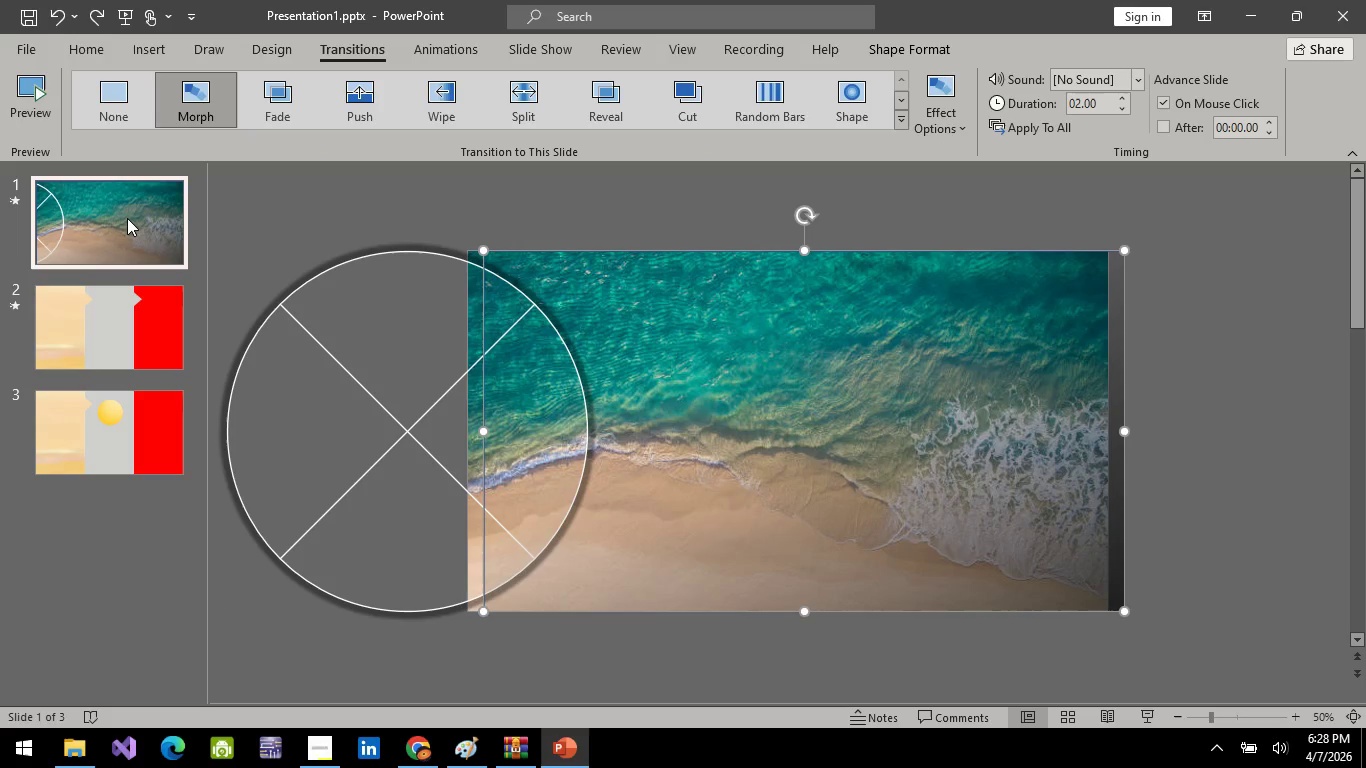 
key(Control+Z)
 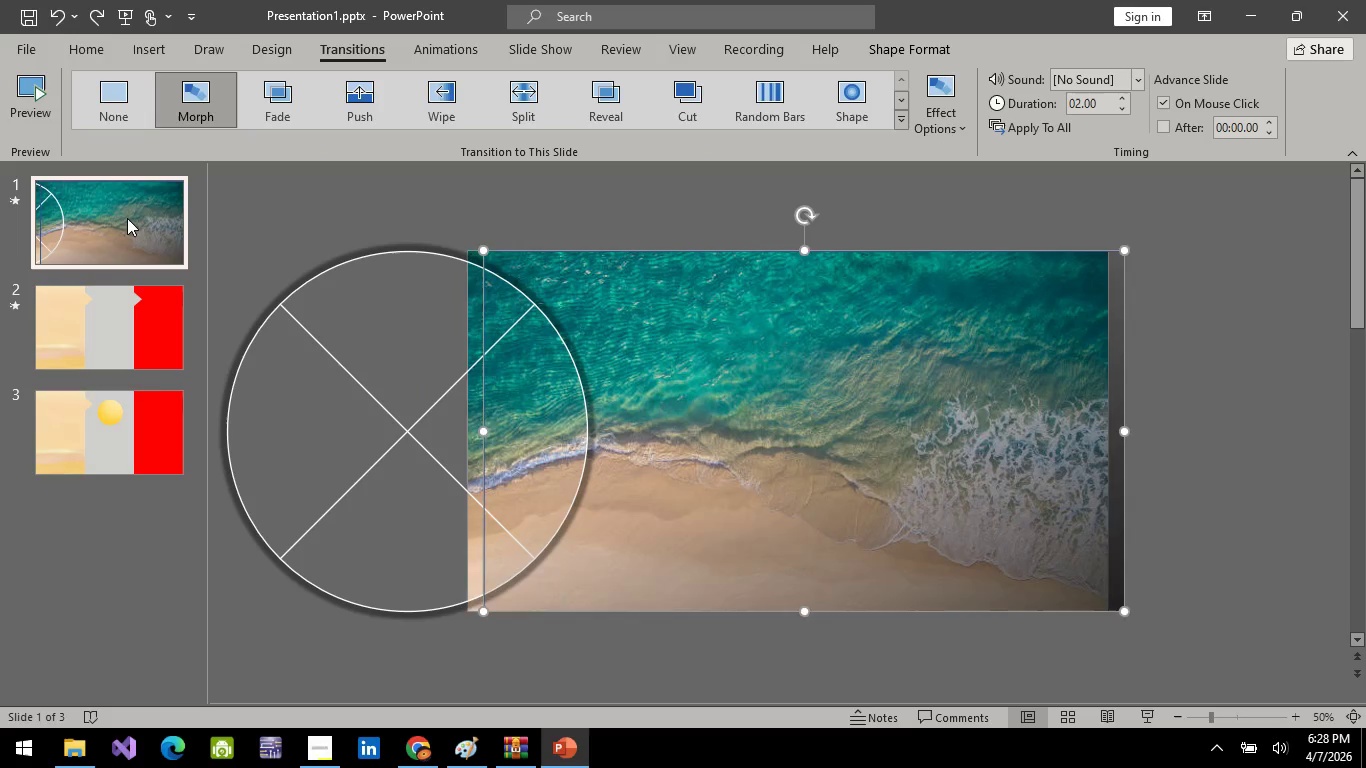 
key(Control+Z)
 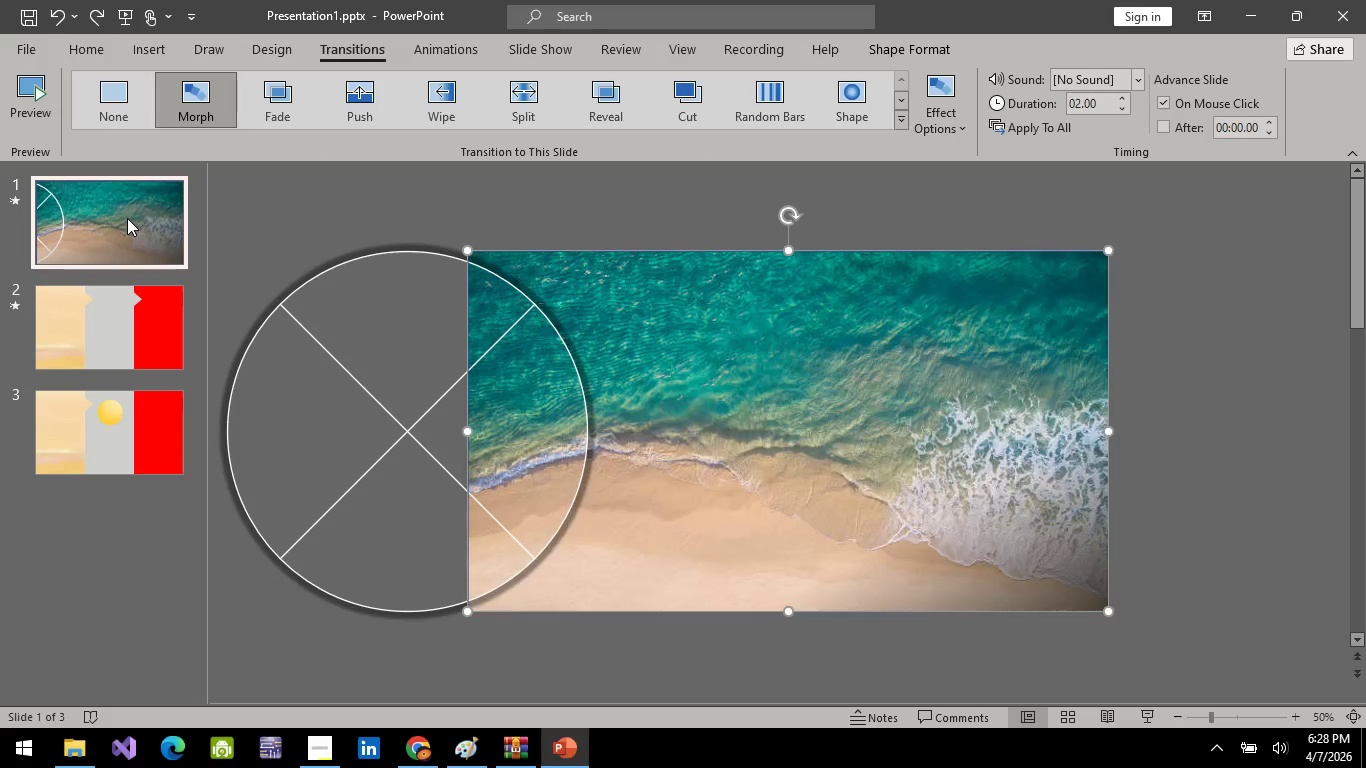 
key(Control+Z)
 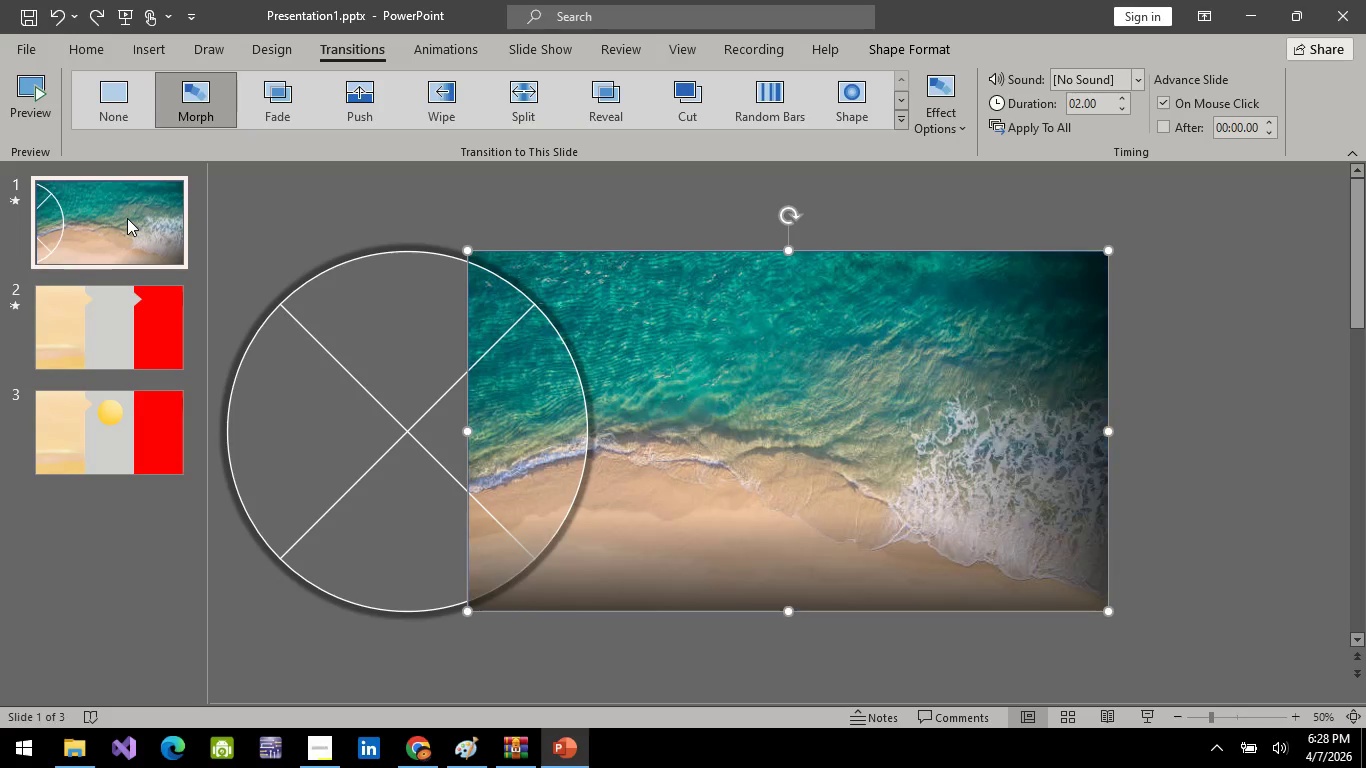 
key(Control+Z)
 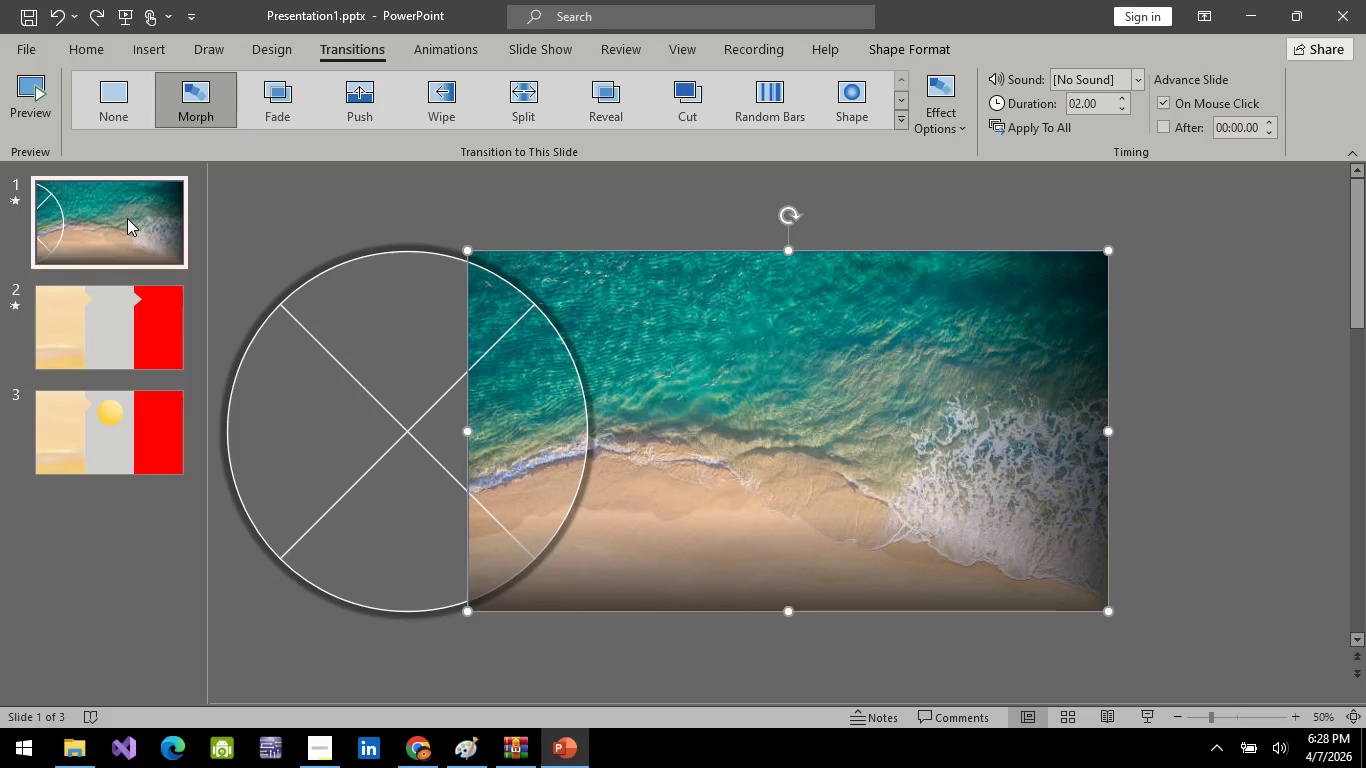 
key(Control+Z)
 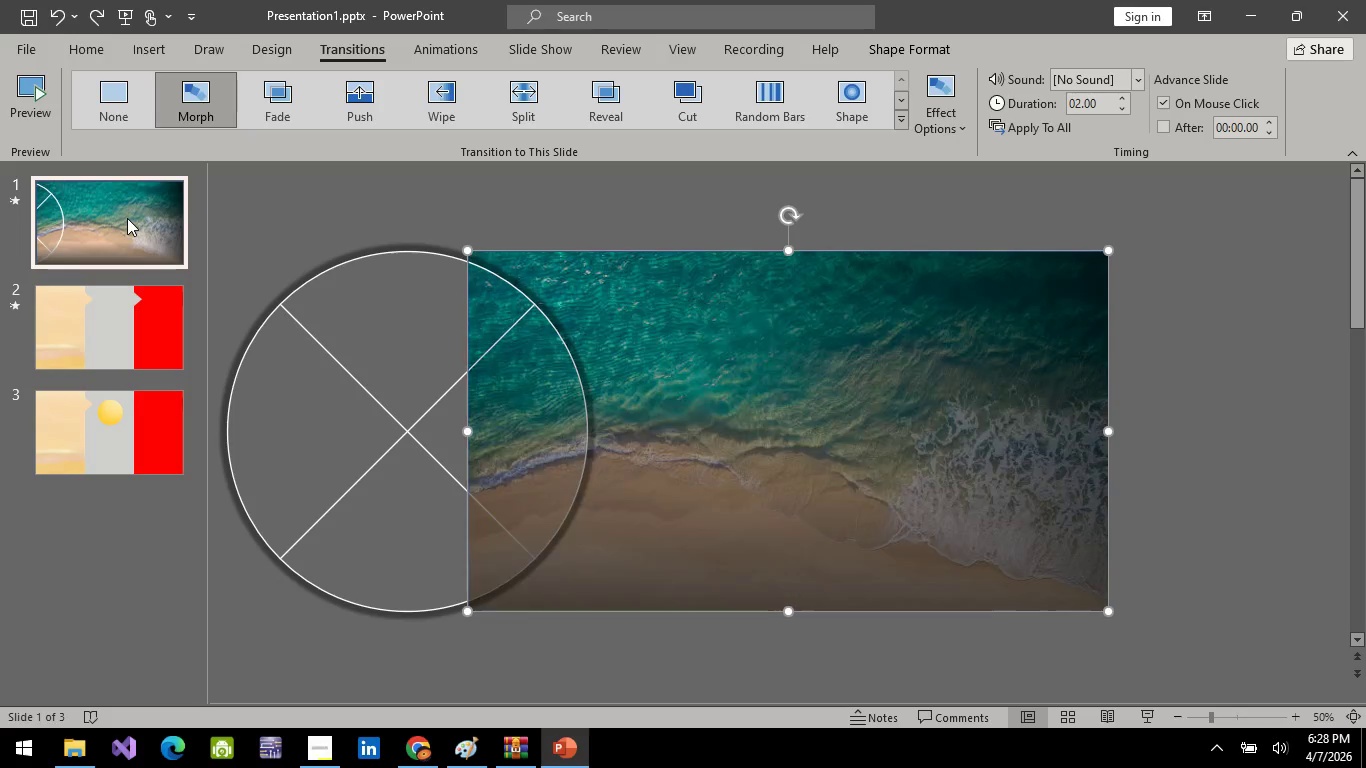 
key(Control+Z)
 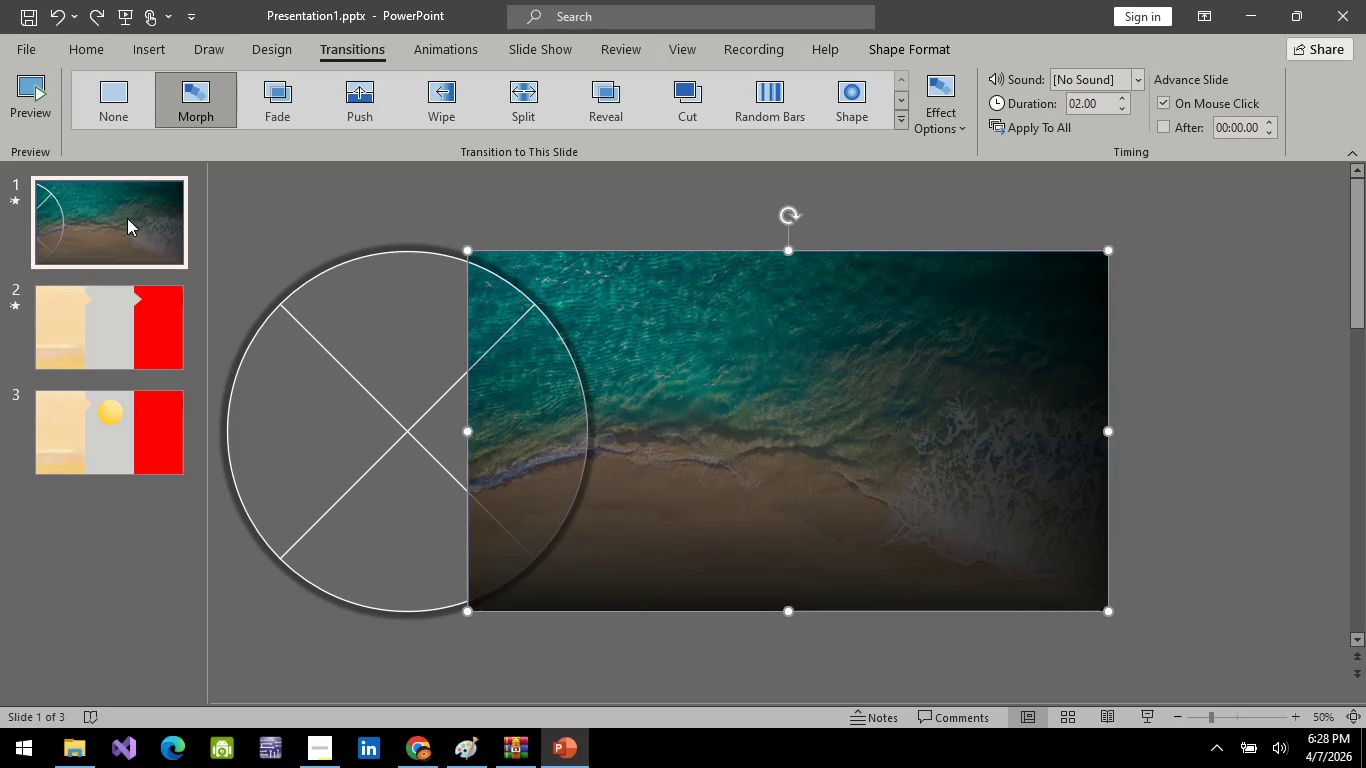 
key(Control+Z)
 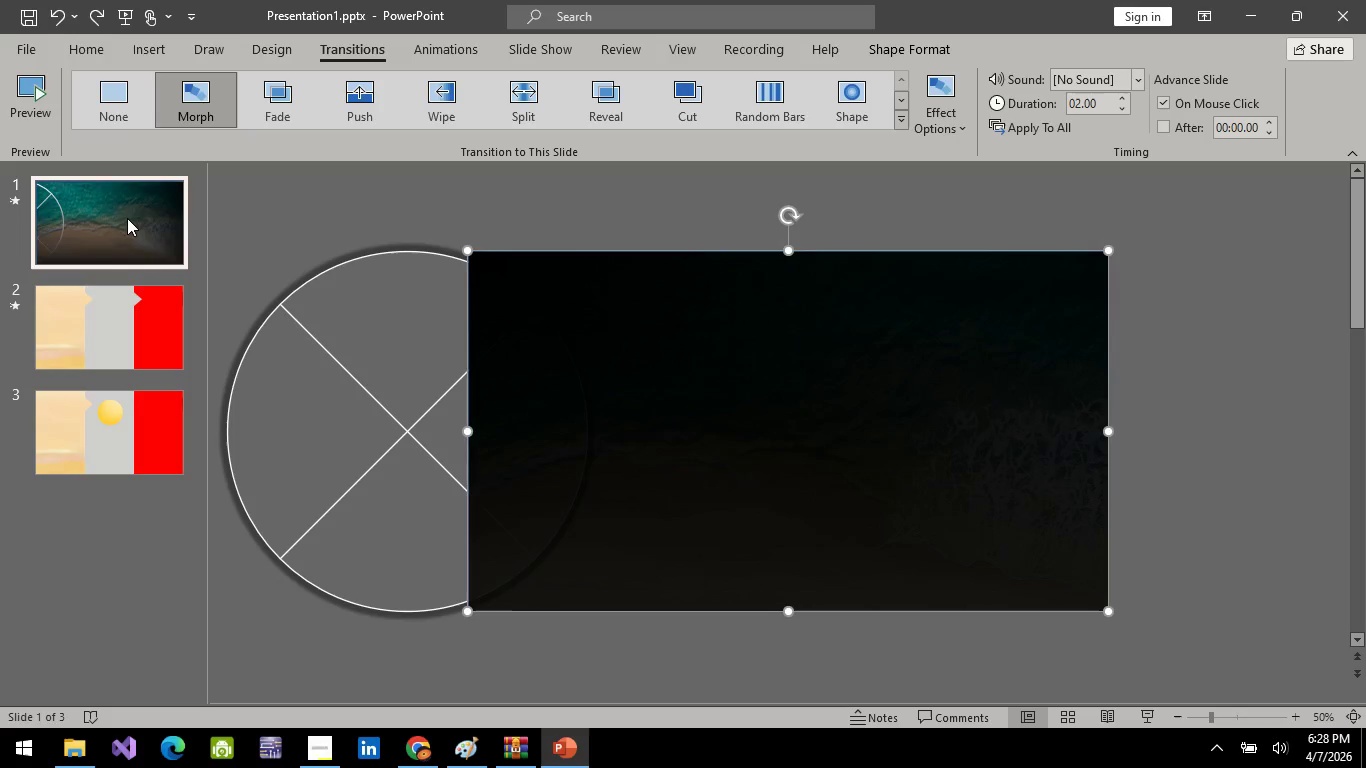 
key(Control+Z)
 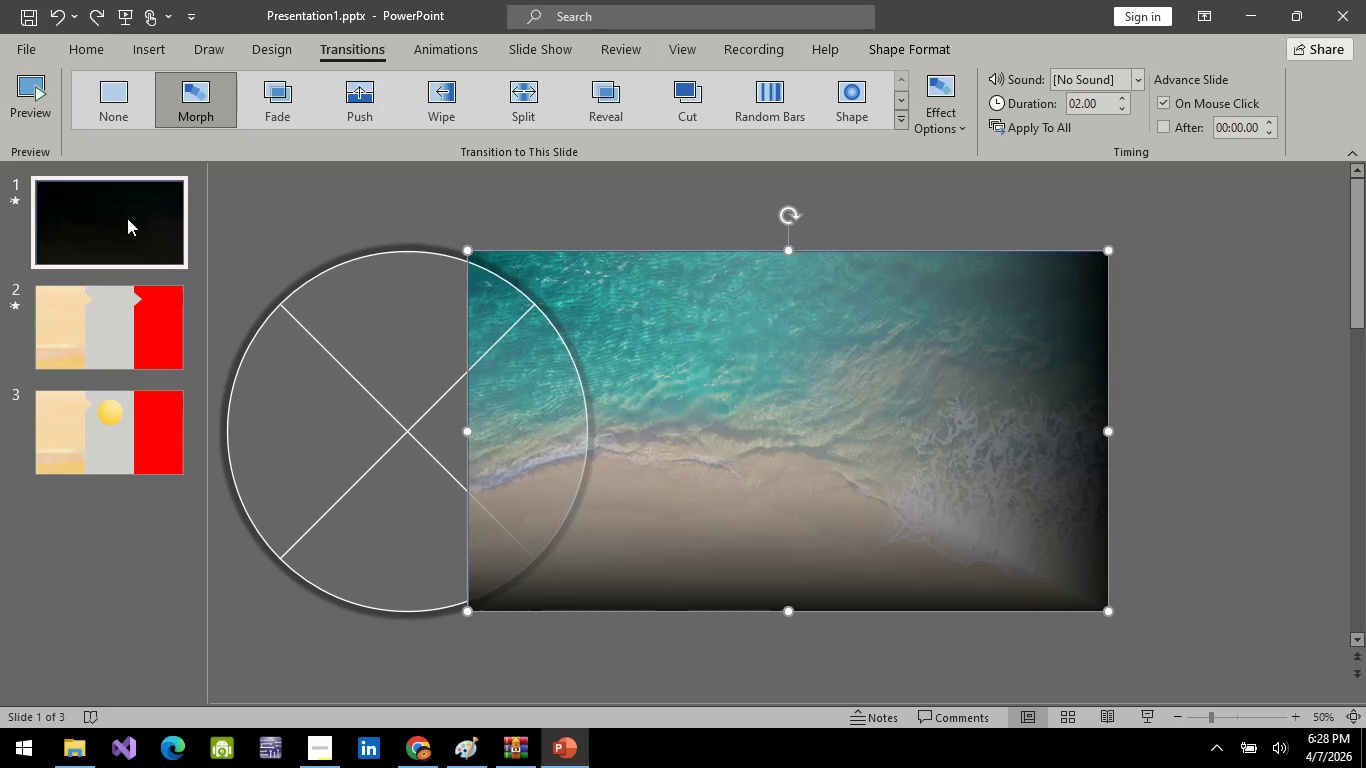 
key(Control+Z)
 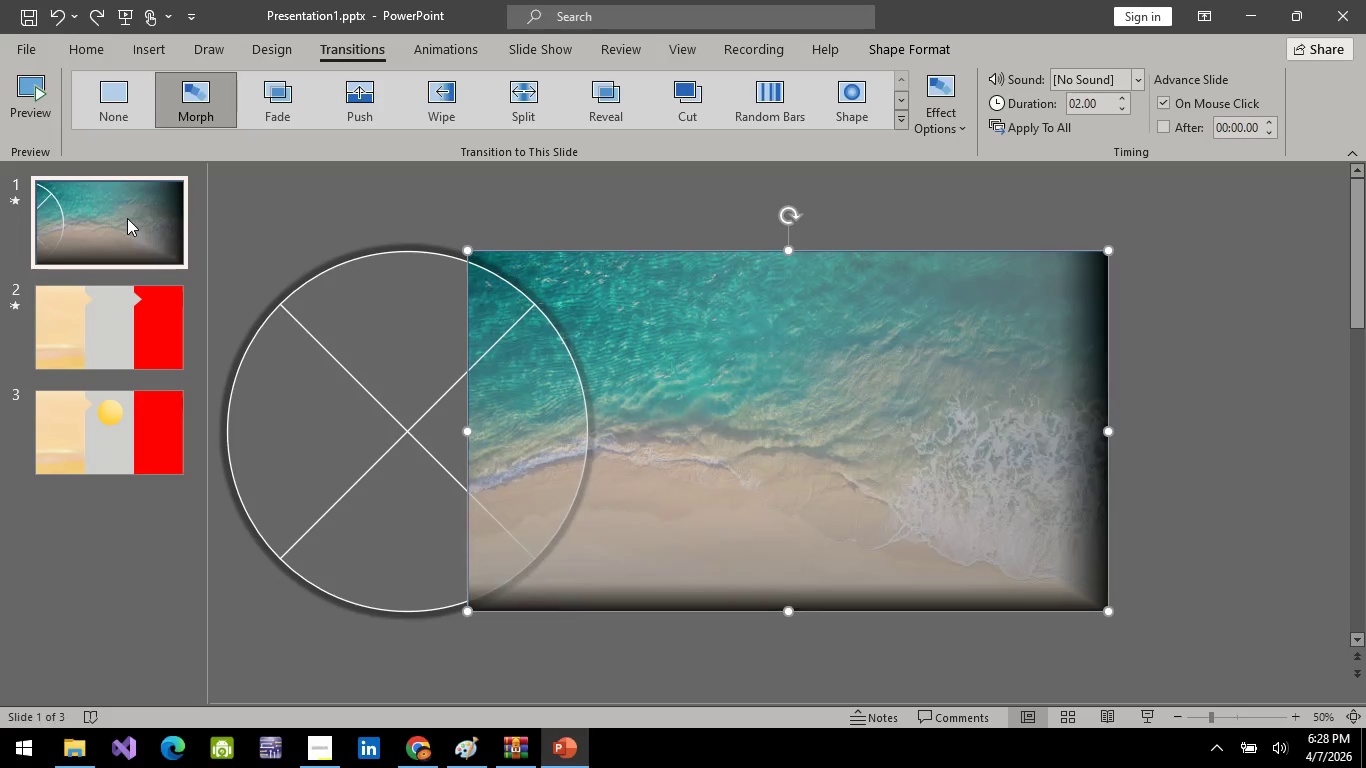 
key(Control+Z)
 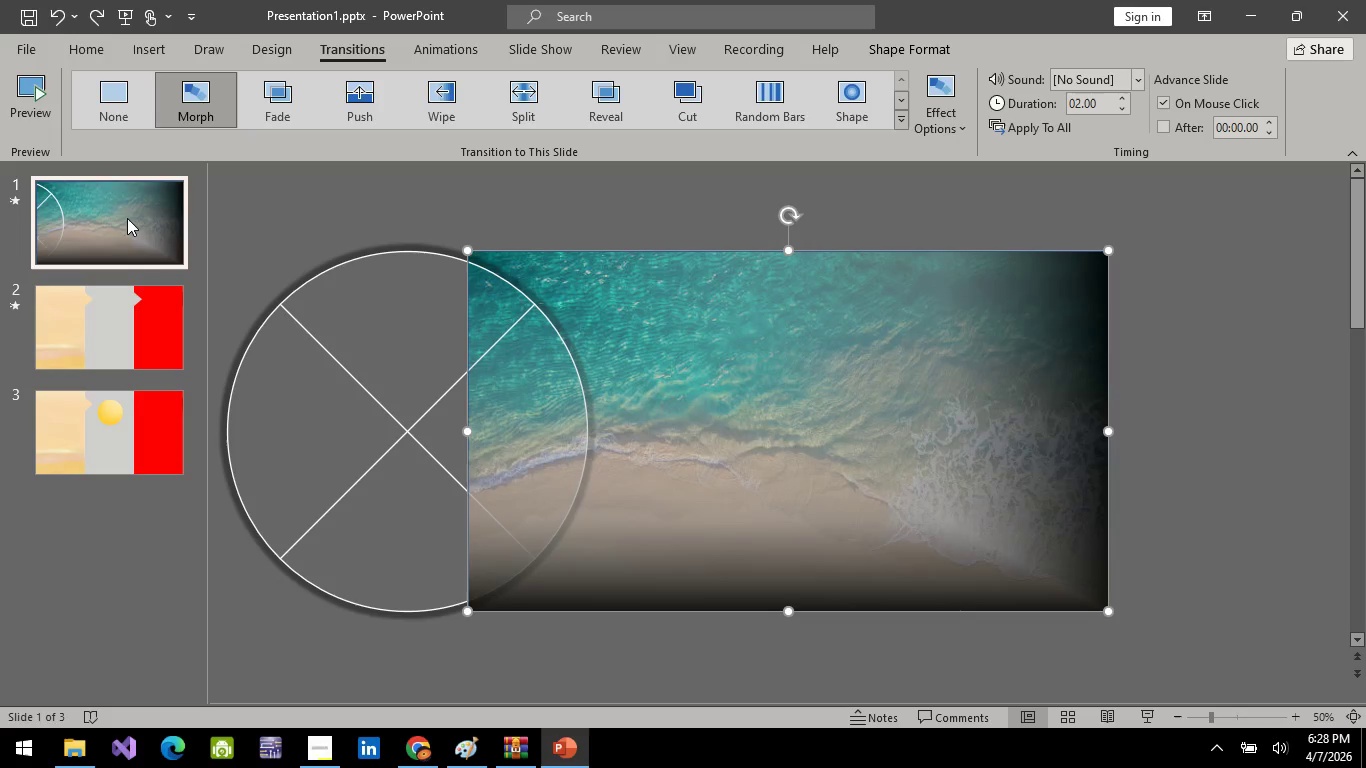 
key(Control+Z)
 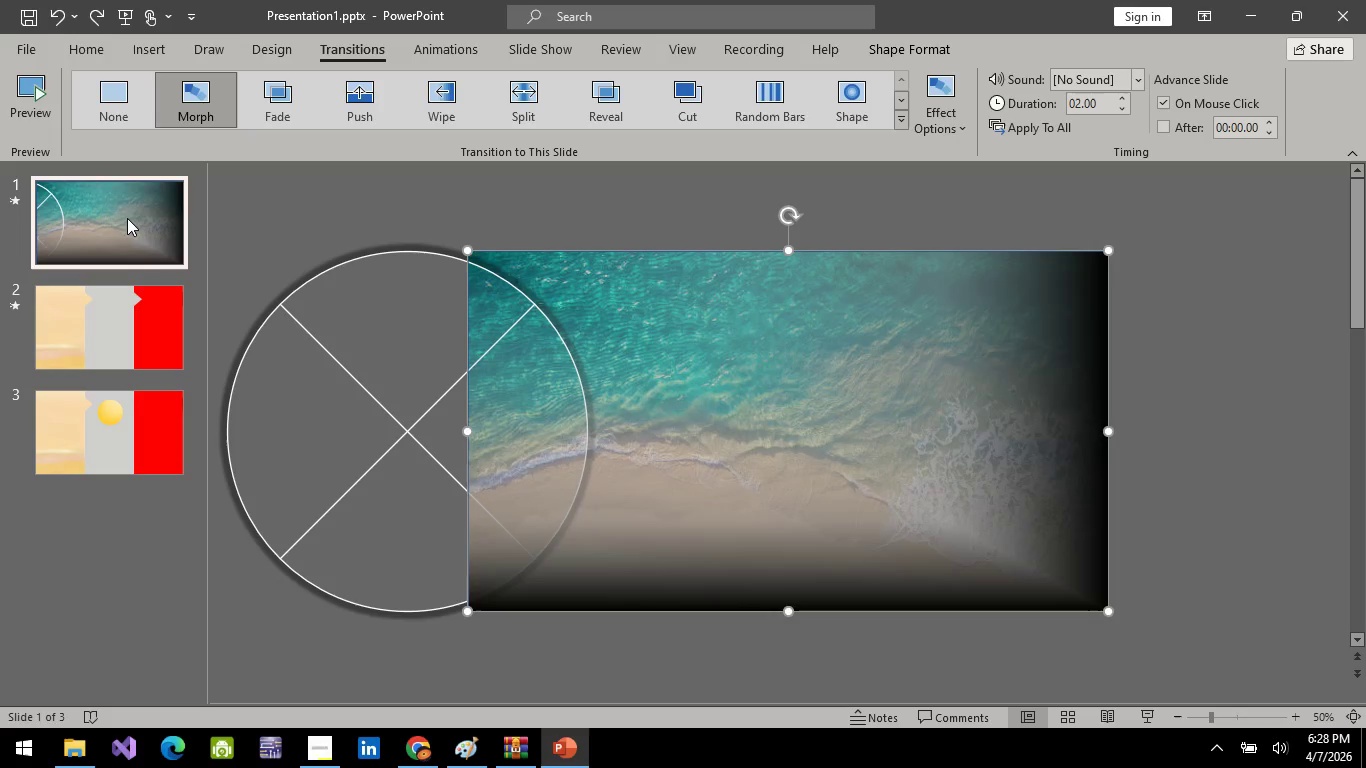 
key(Control+Z)
 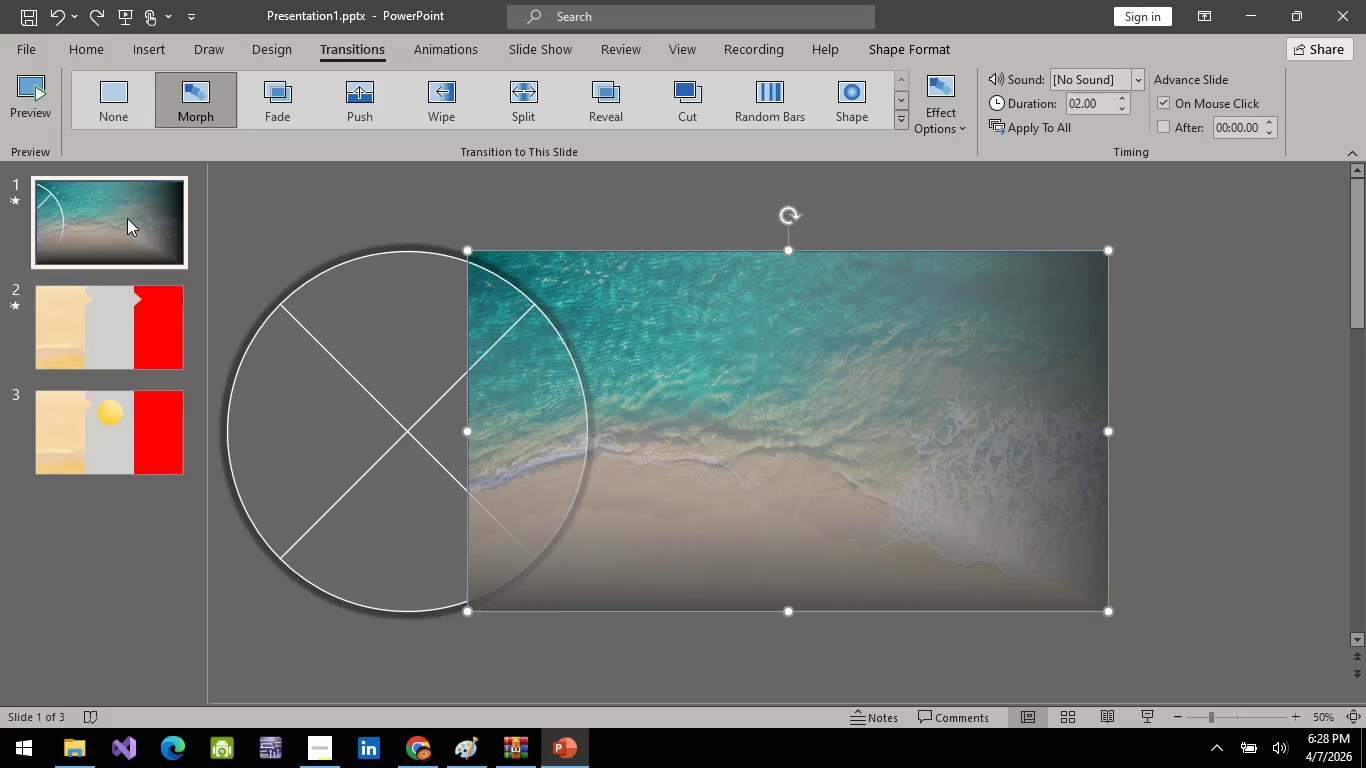 
key(Control+Z)
 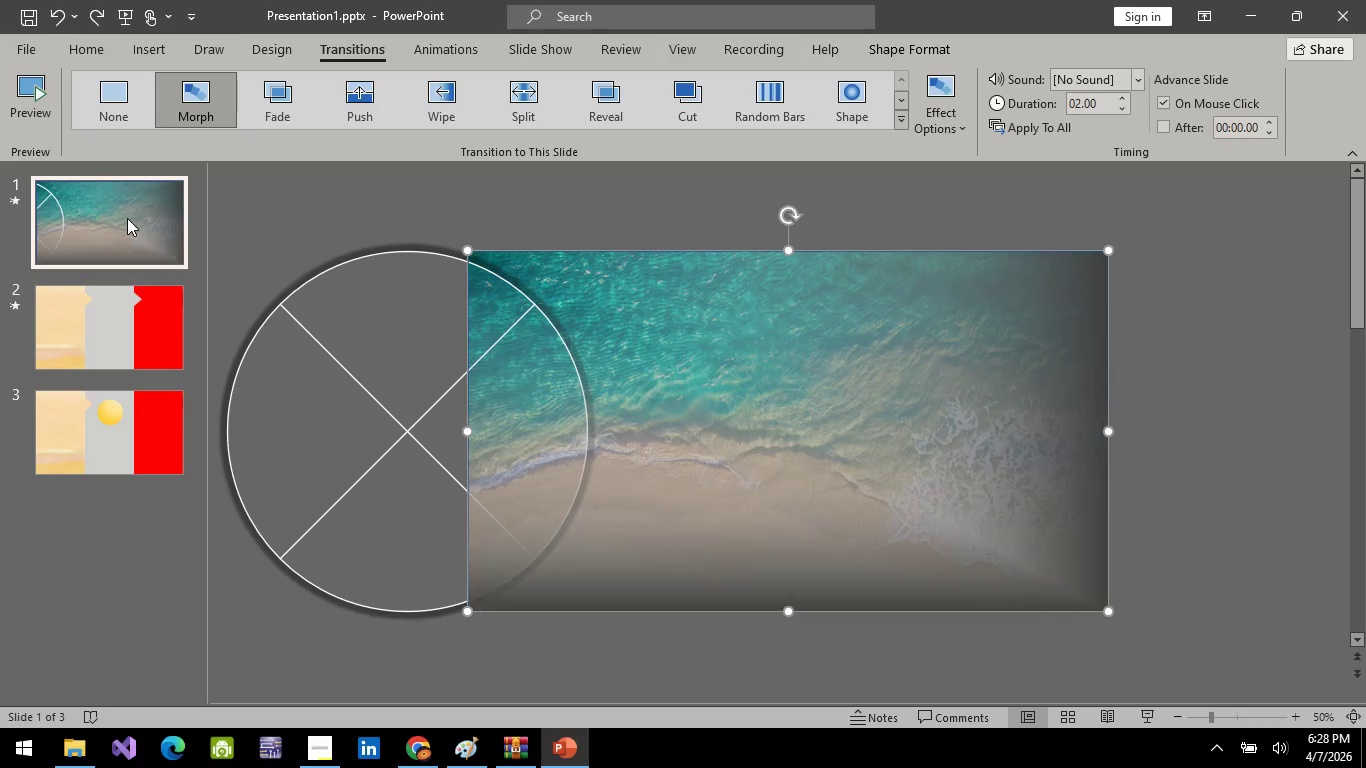 
key(Control+Z)
 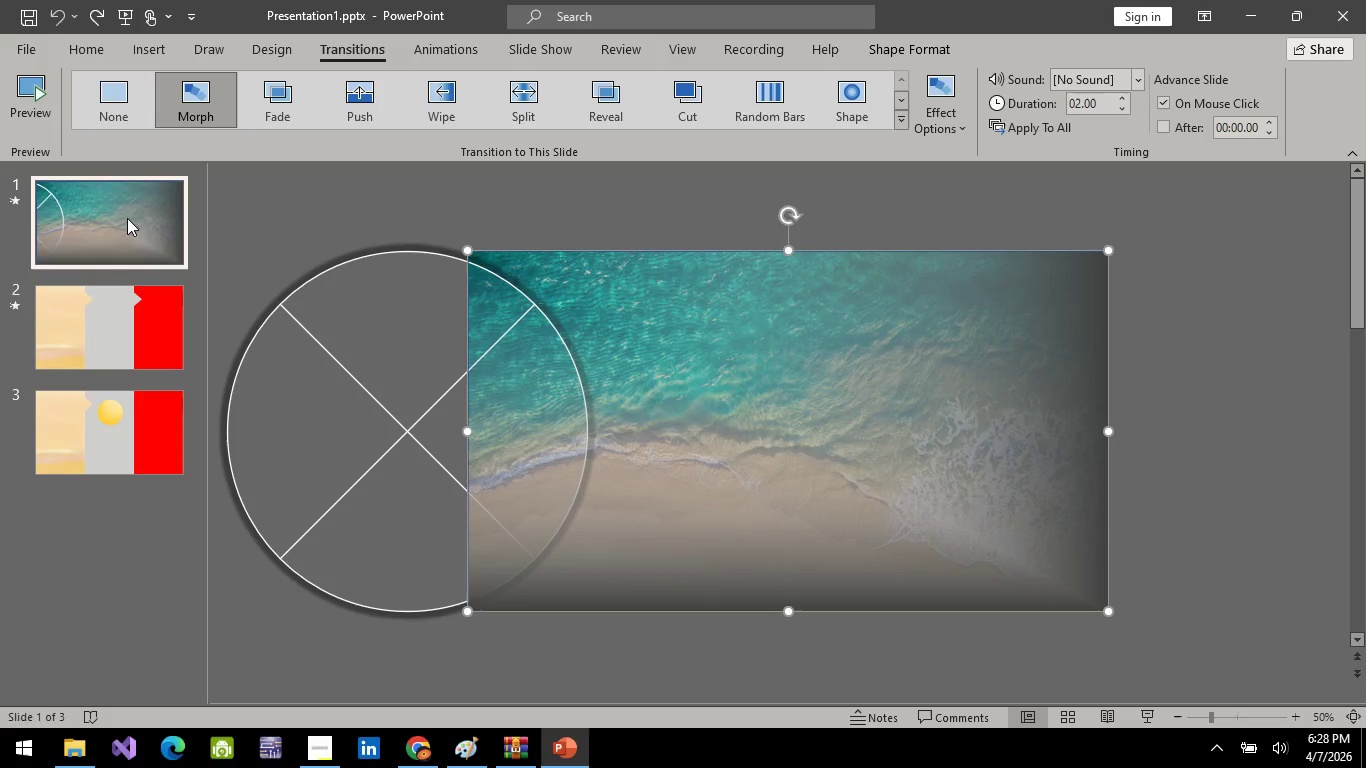 
key(Control+Z)
 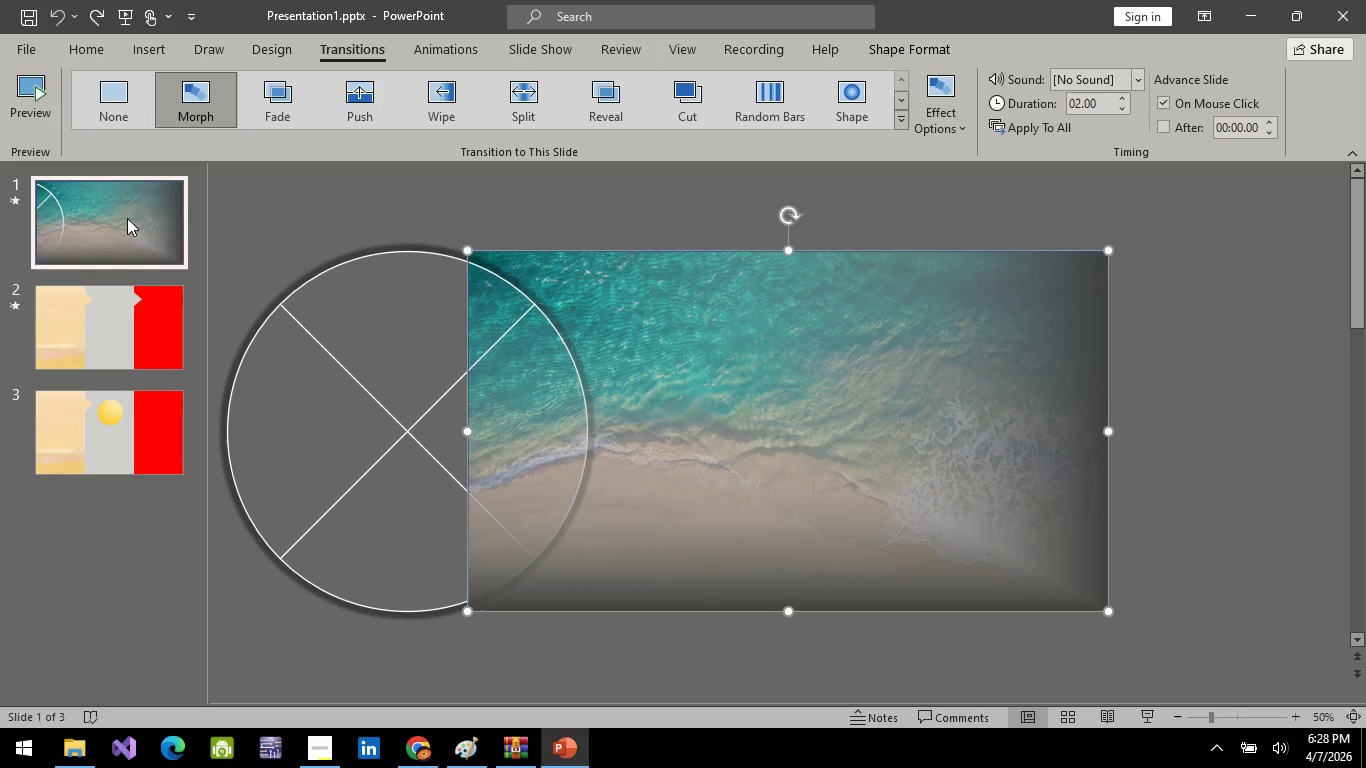 
key(Control+Z)
 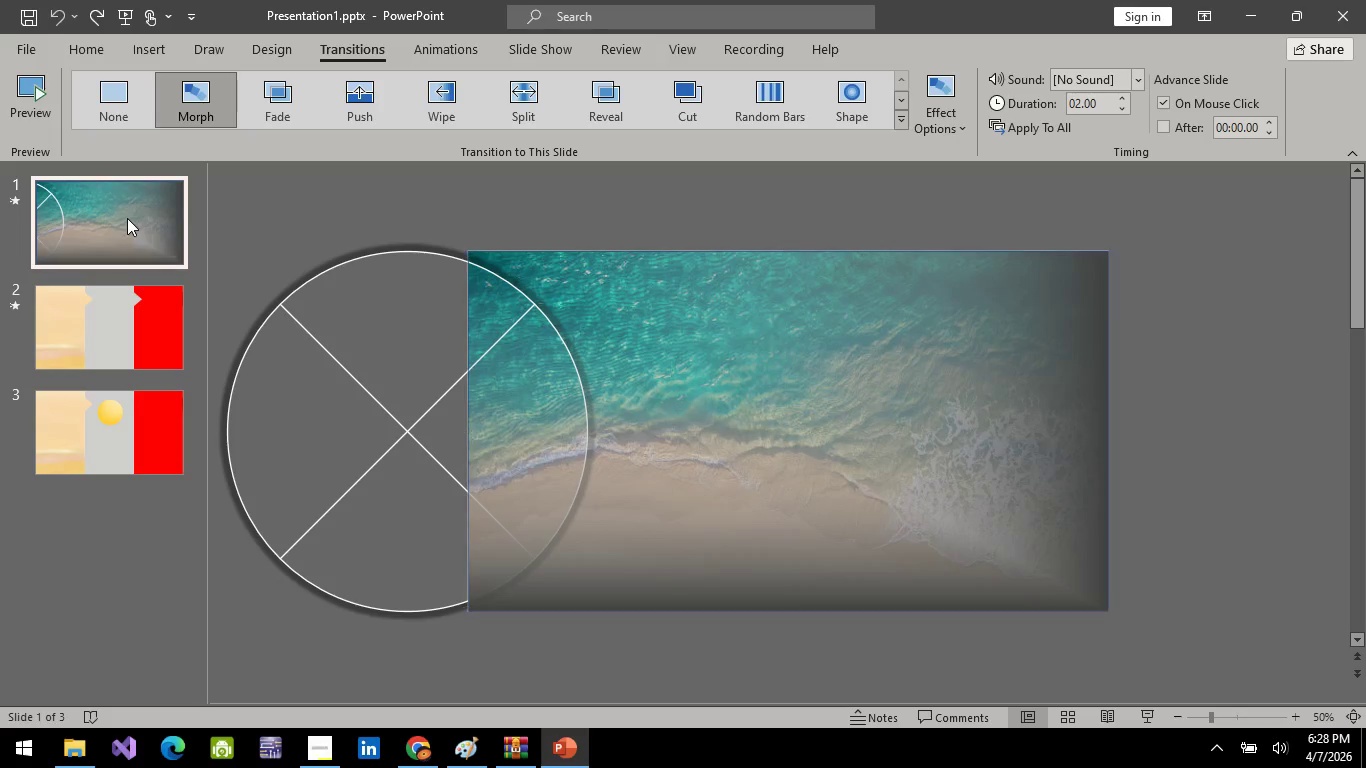 
left_click([127, 218])
 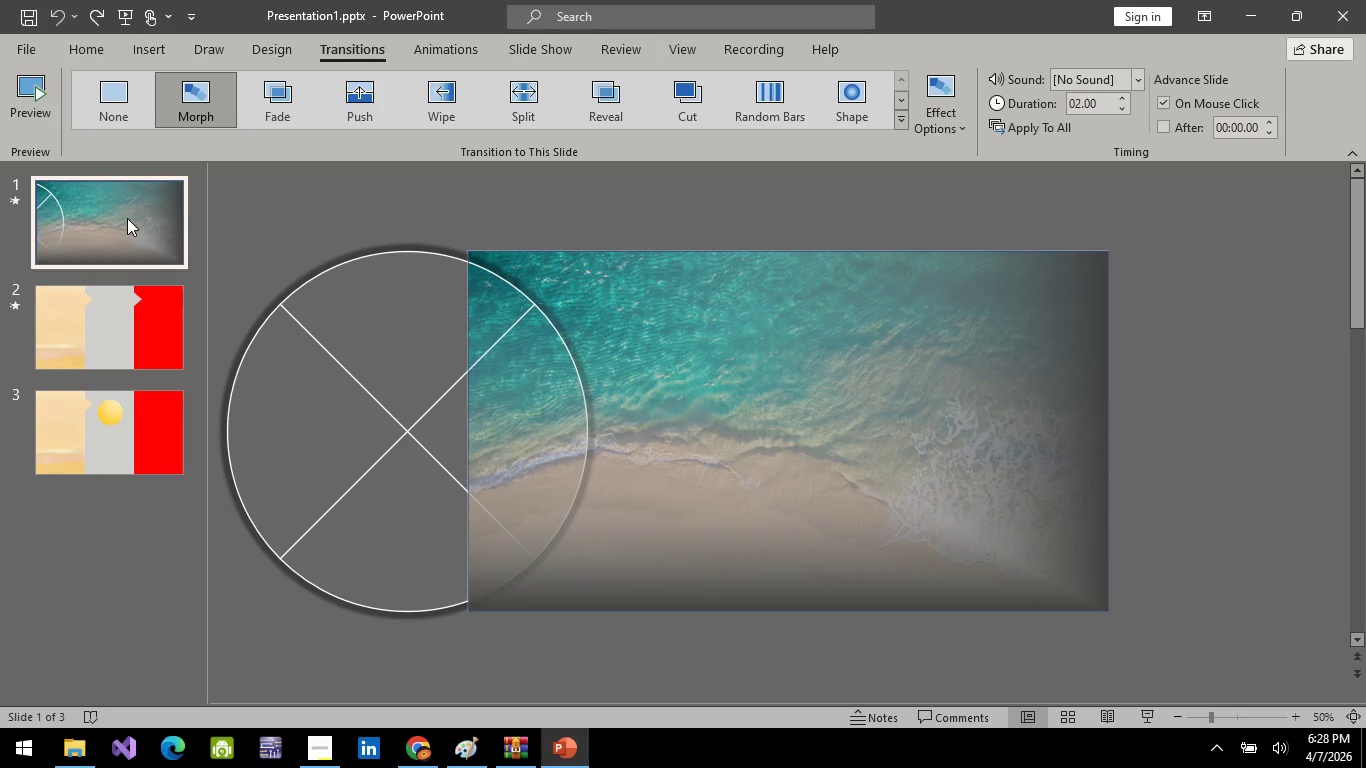 
right_click([127, 218])
 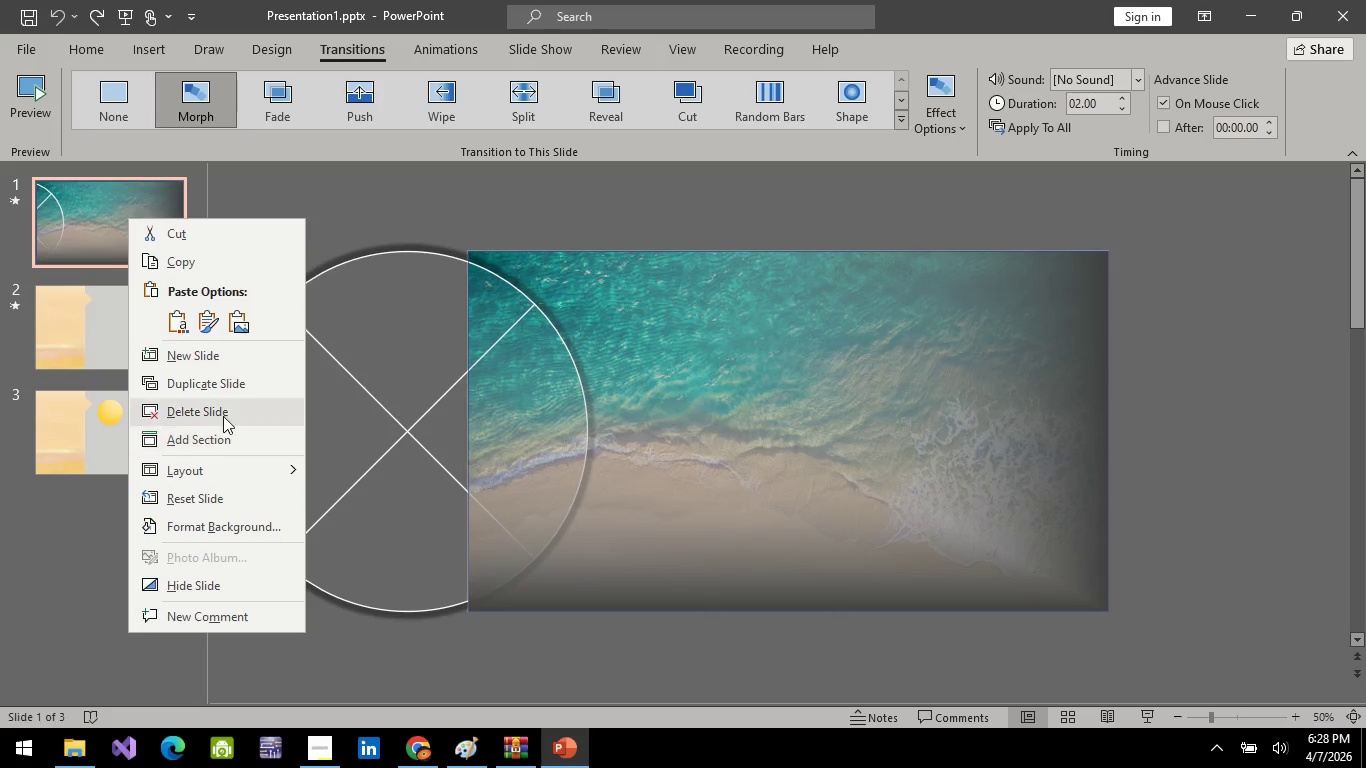 
left_click([223, 415])
 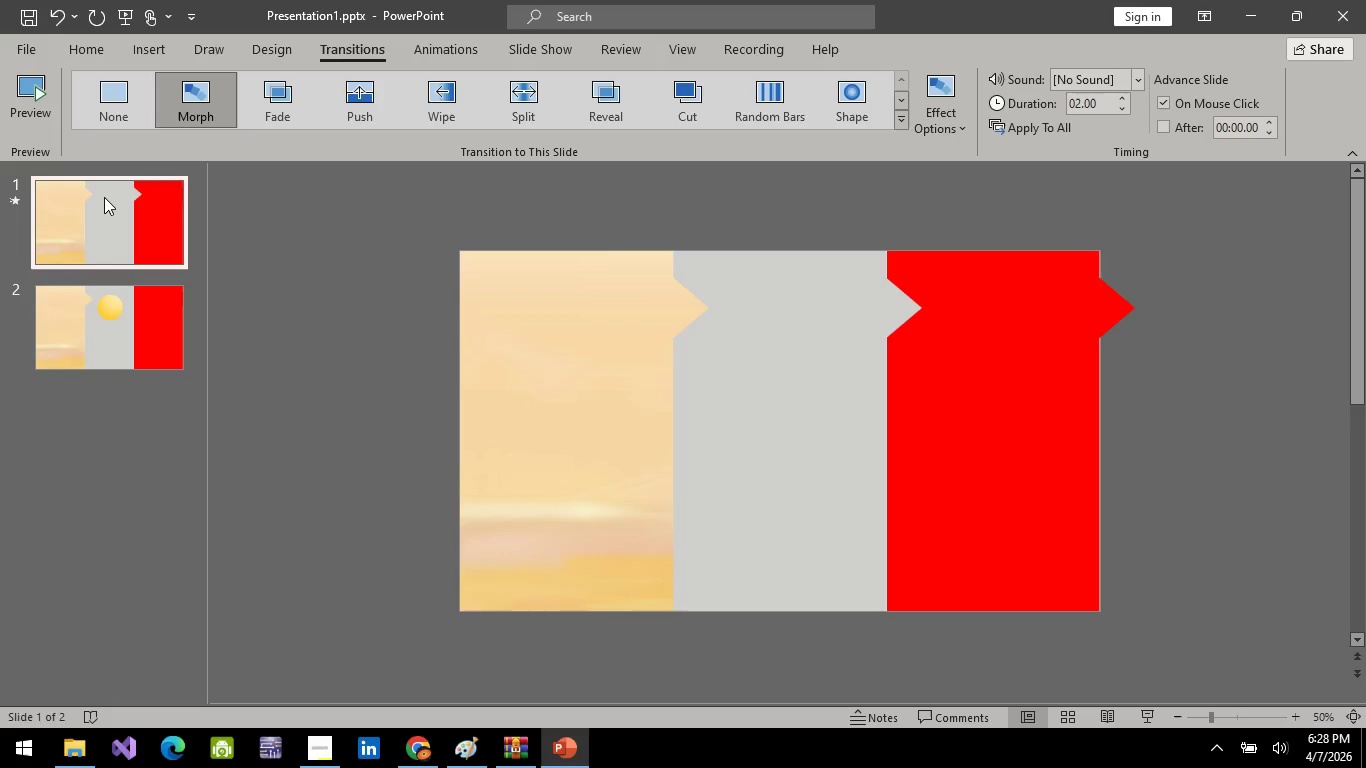 
left_click([104, 197])
 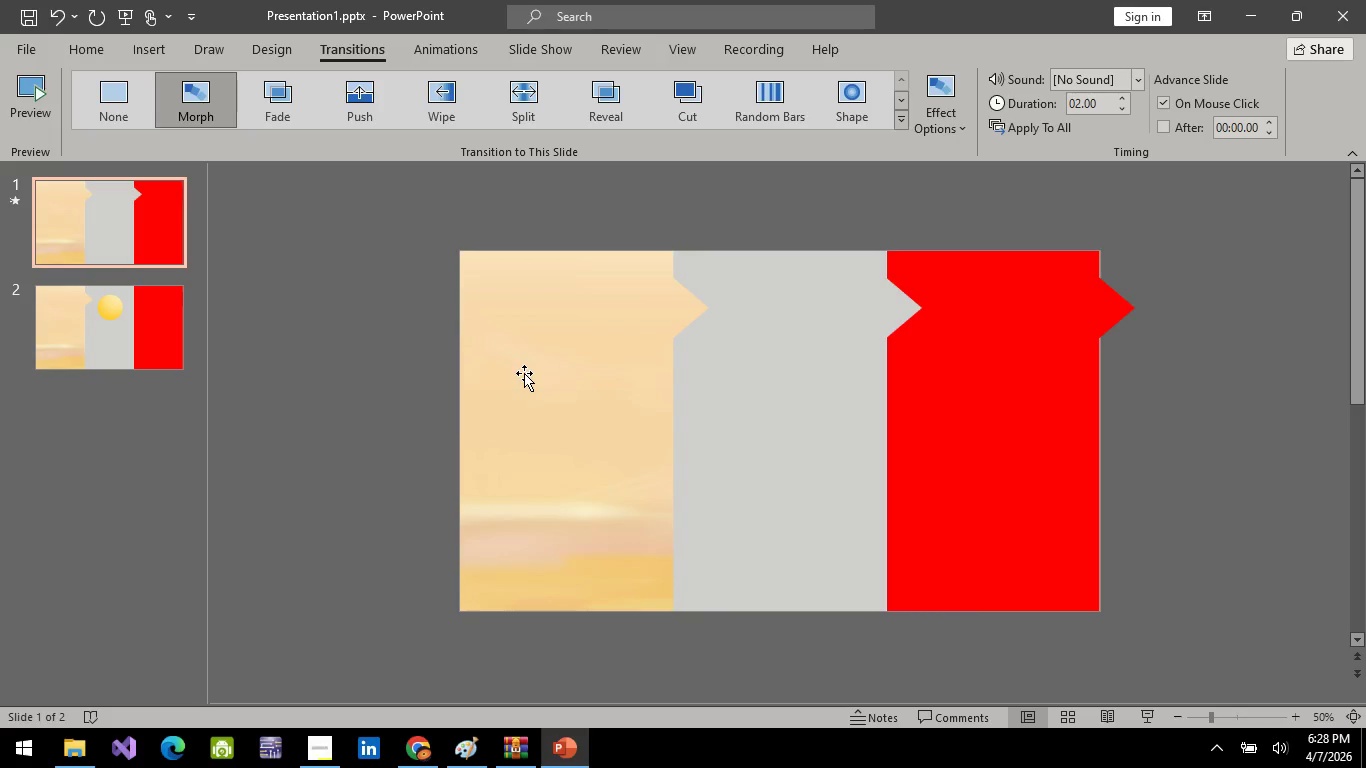 
left_click([524, 373])
 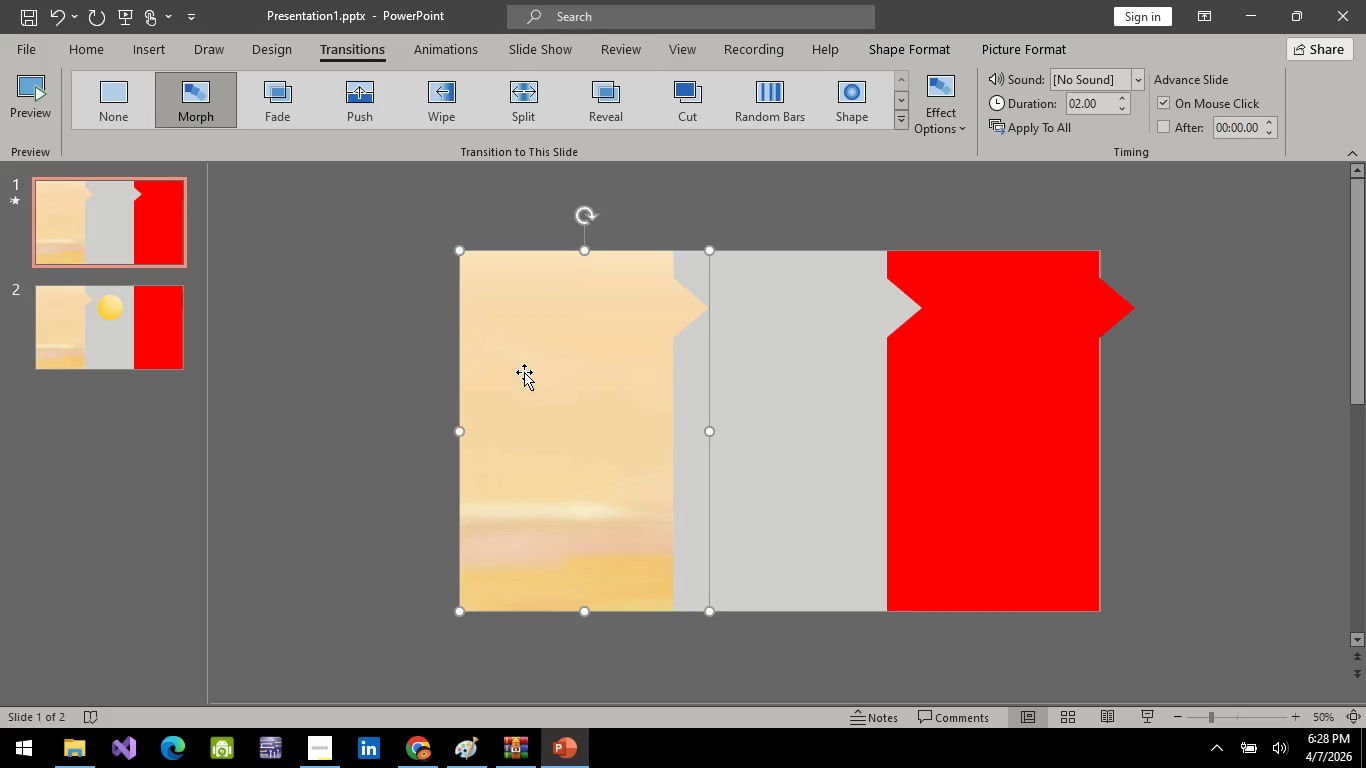 
right_click([524, 372])
 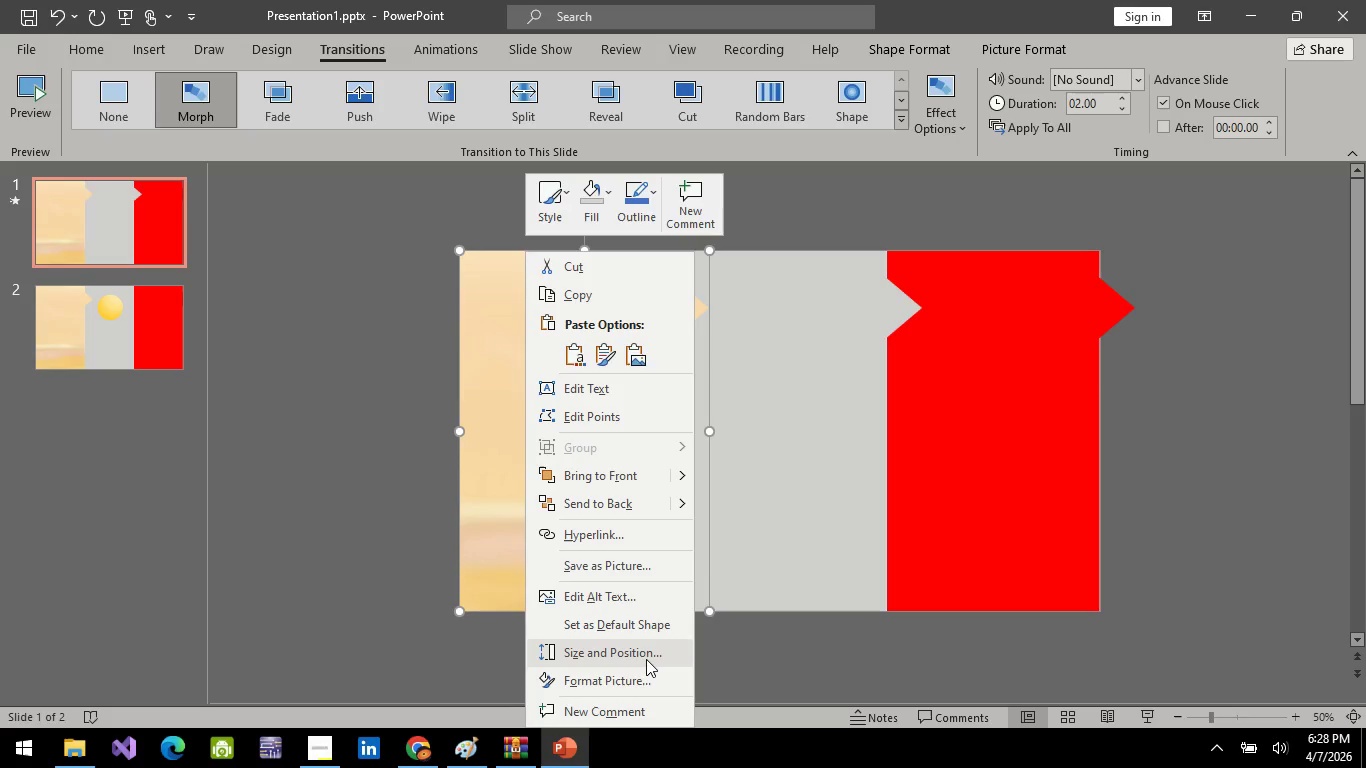 
left_click([637, 670])
 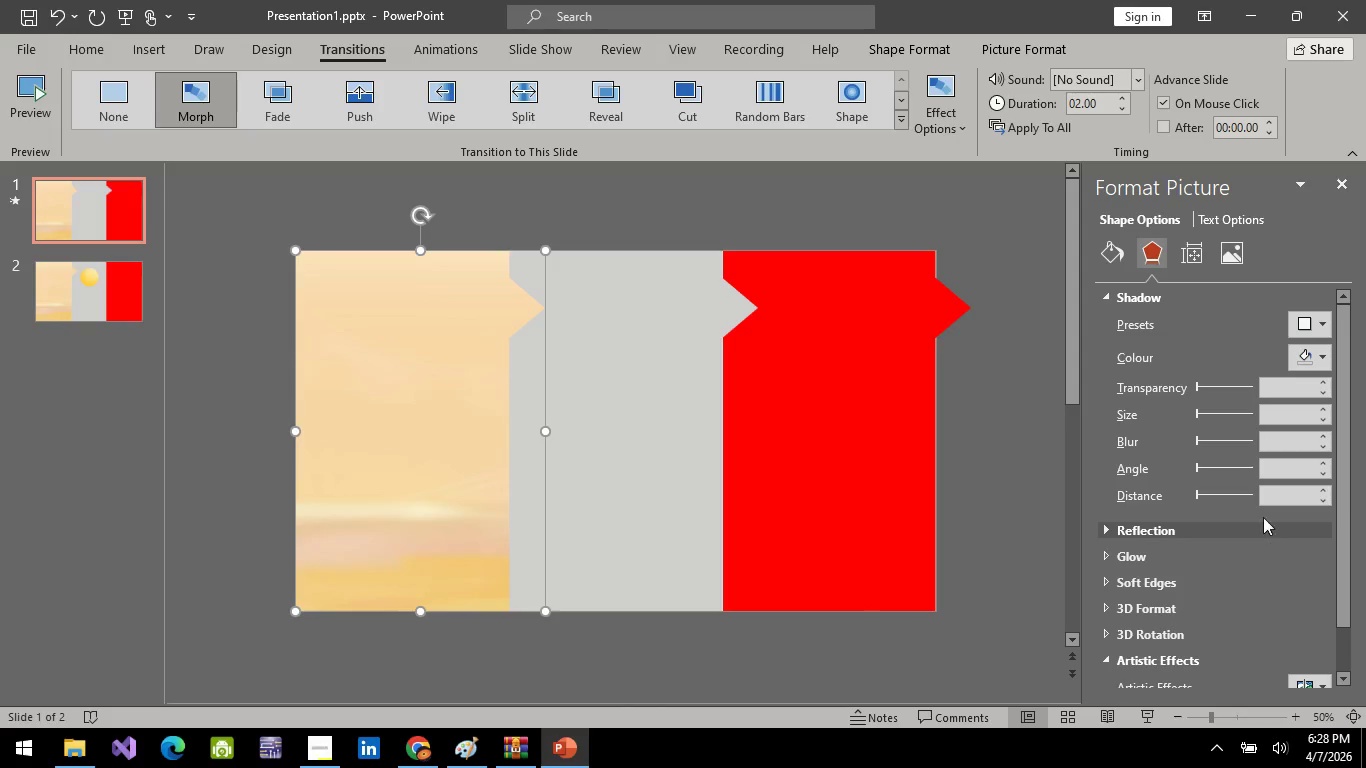 
left_click([1116, 252])
 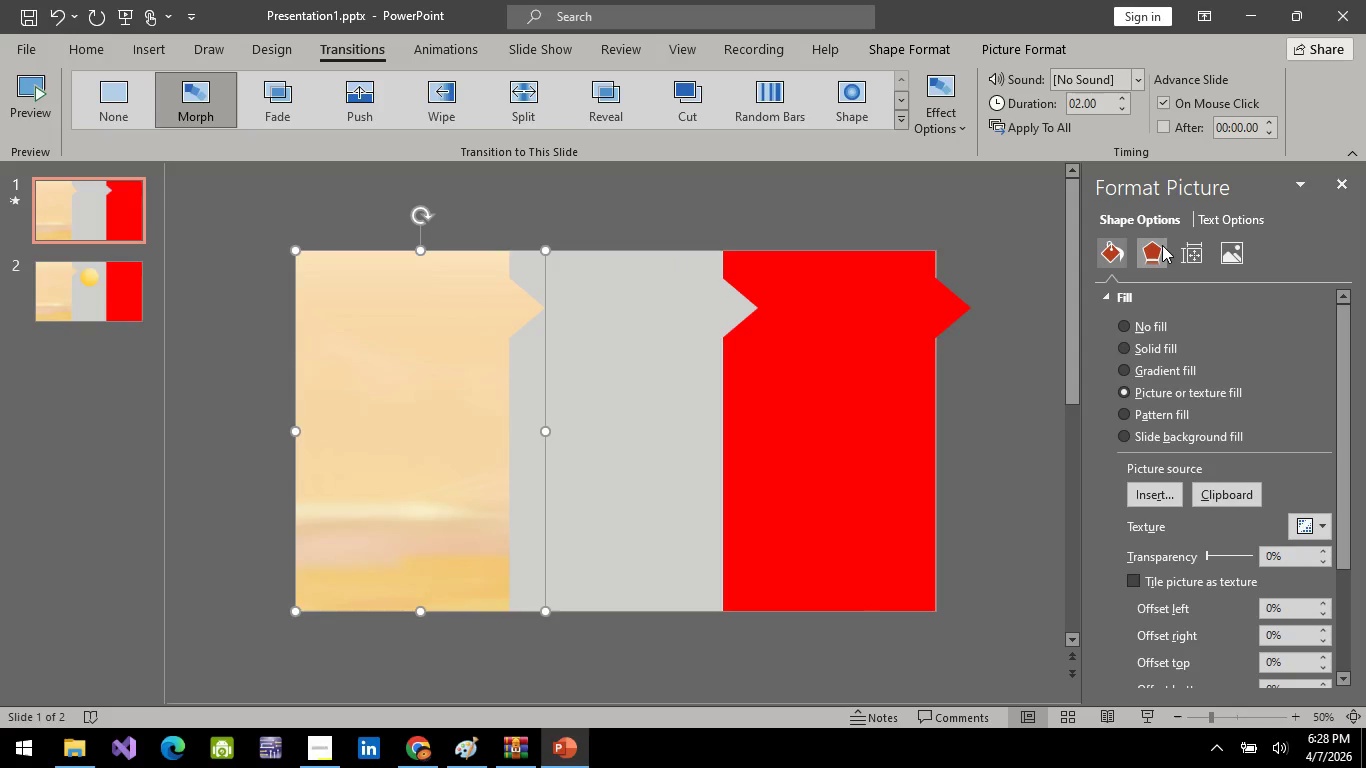 
left_click([1162, 245])
 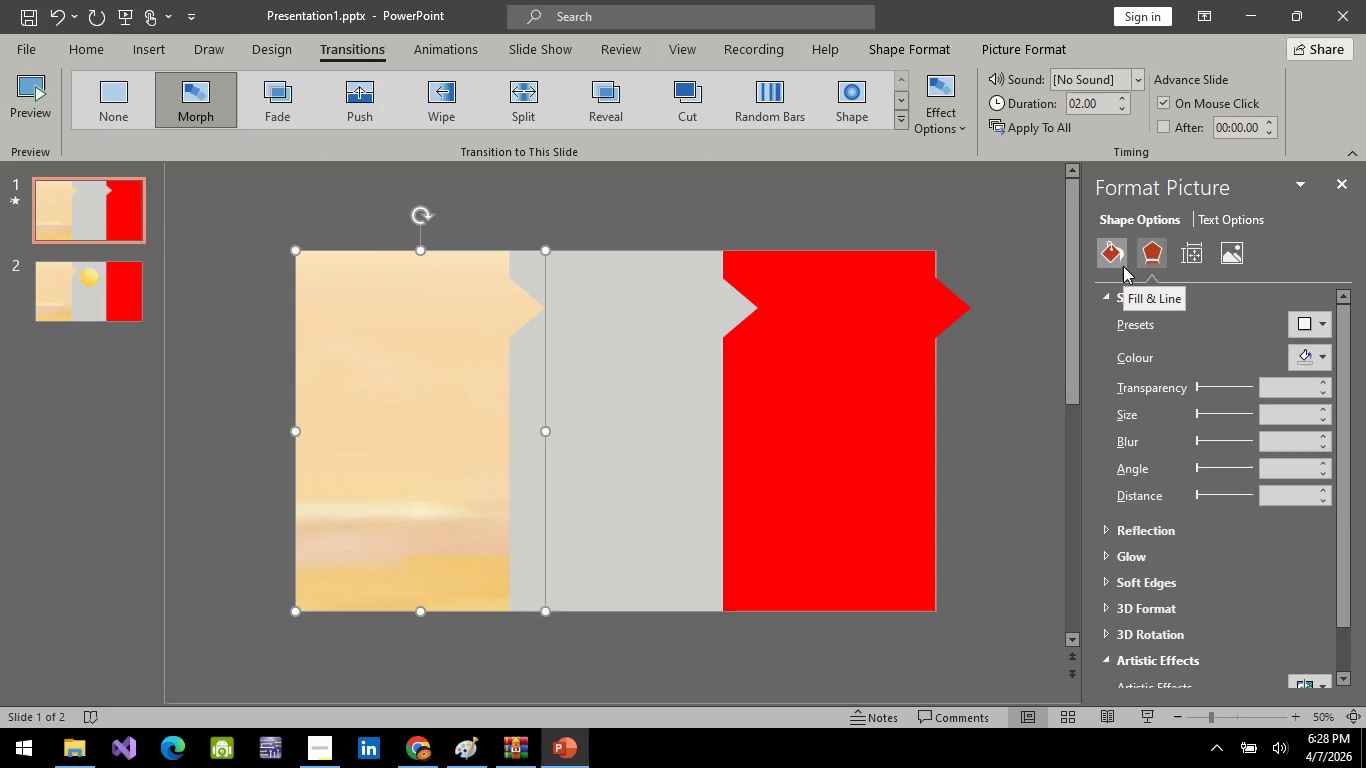 
wait(5.86)
 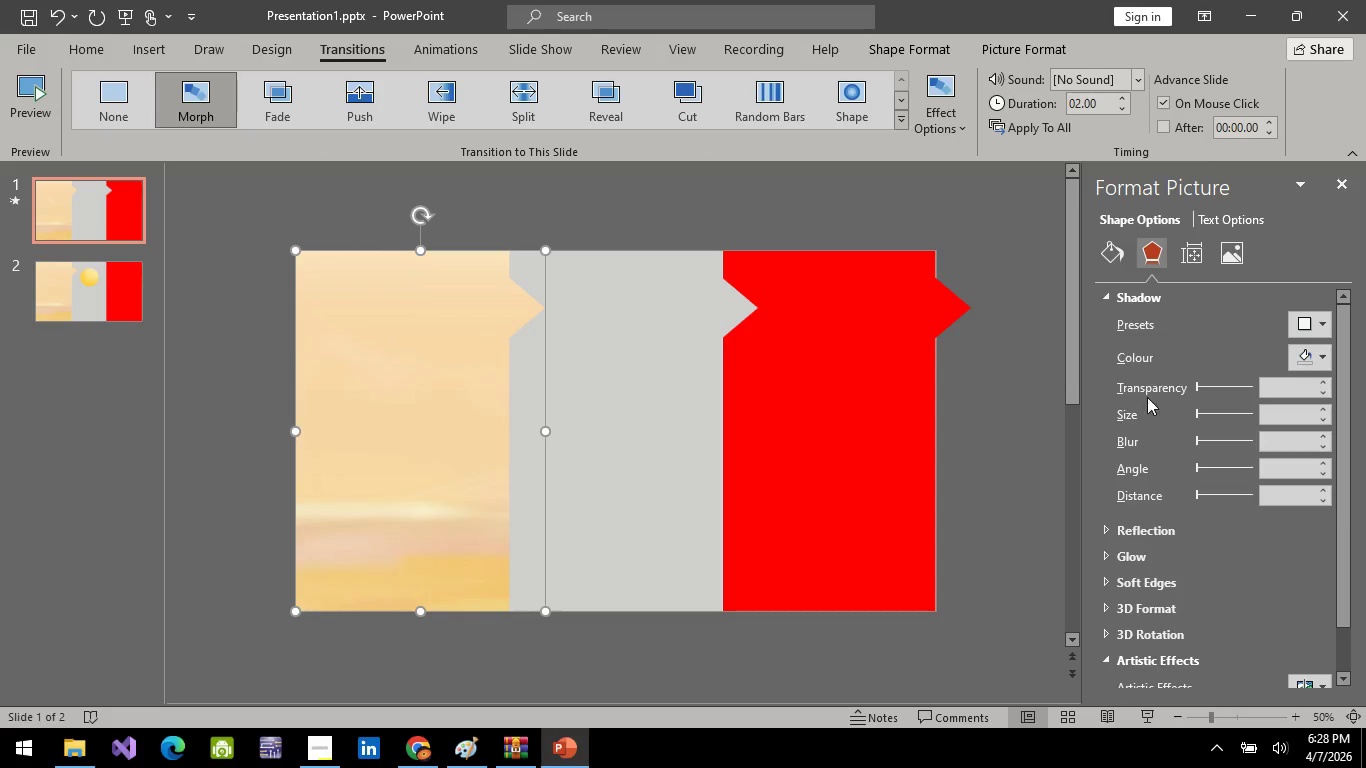 
left_click([1118, 247])
 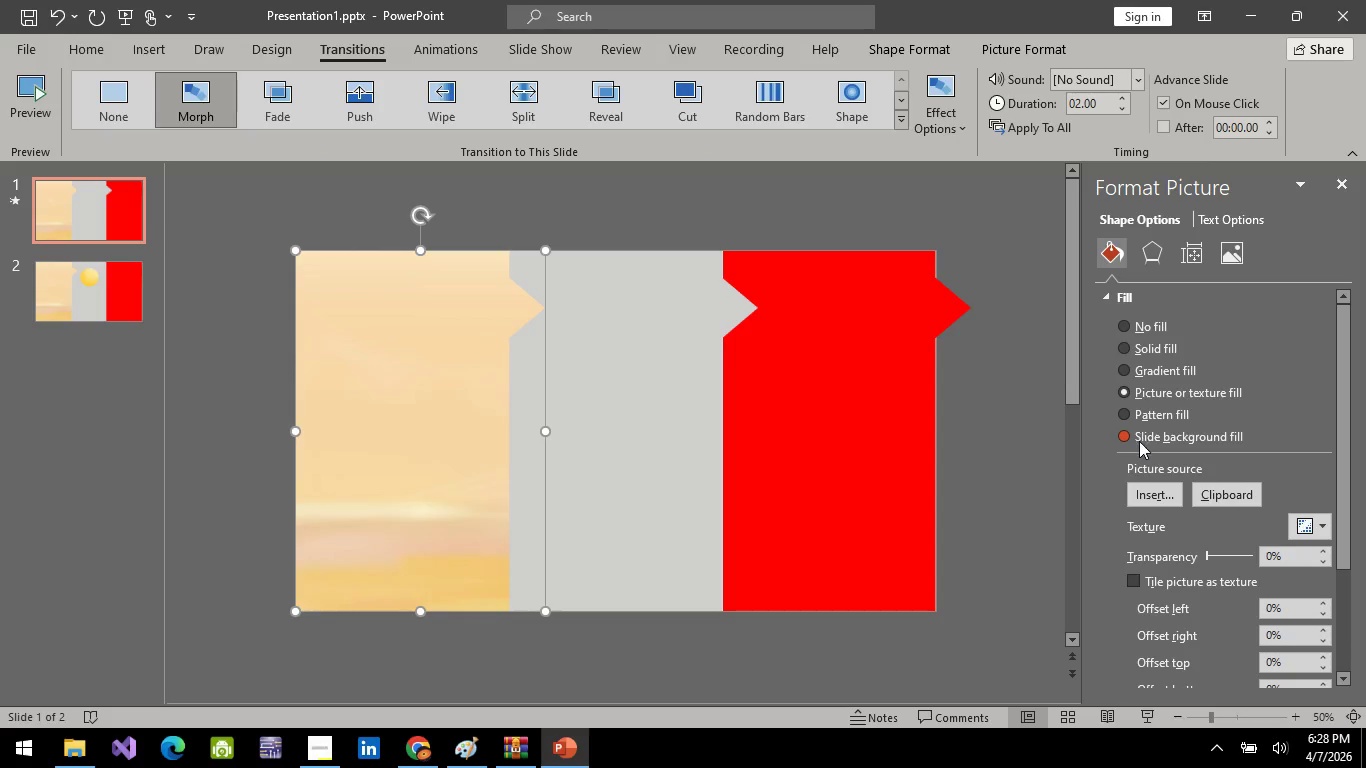 
left_click([1126, 429])
 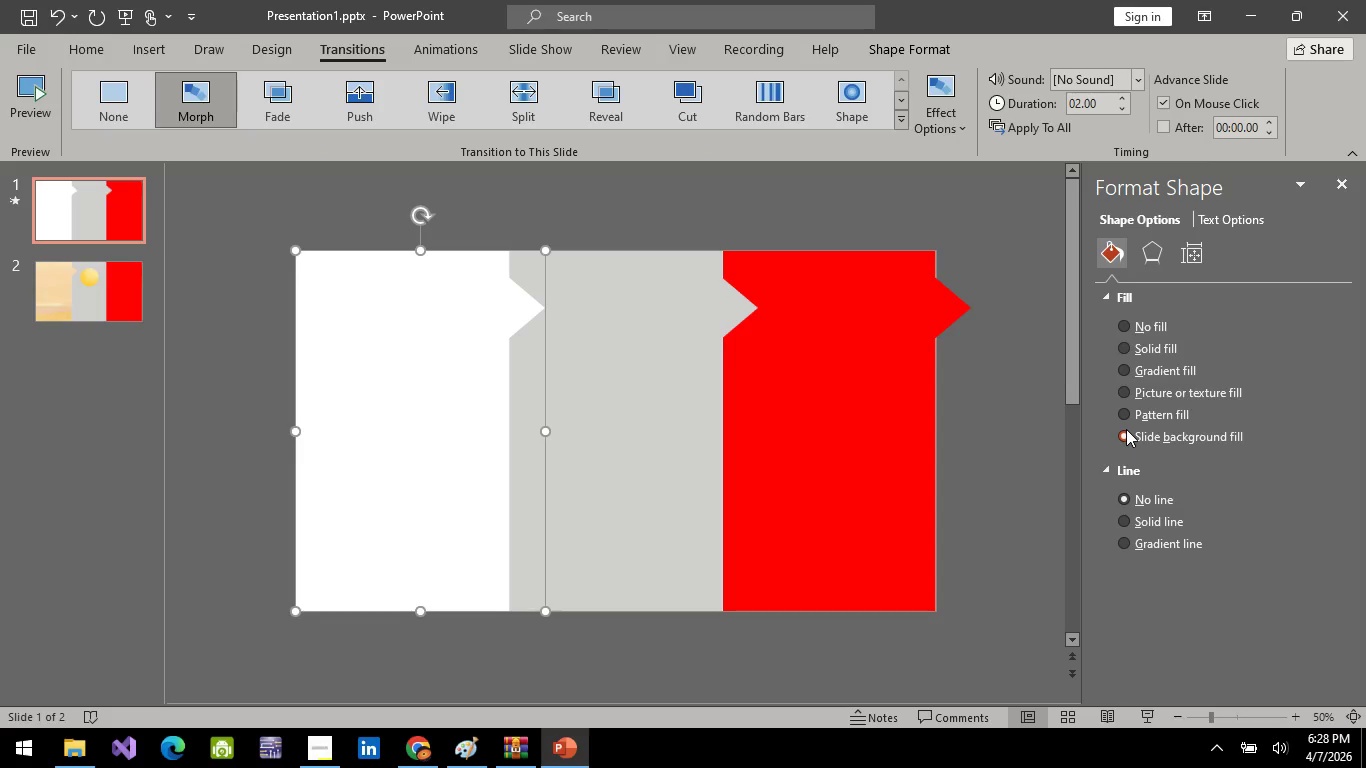 
key(Control+Z)
 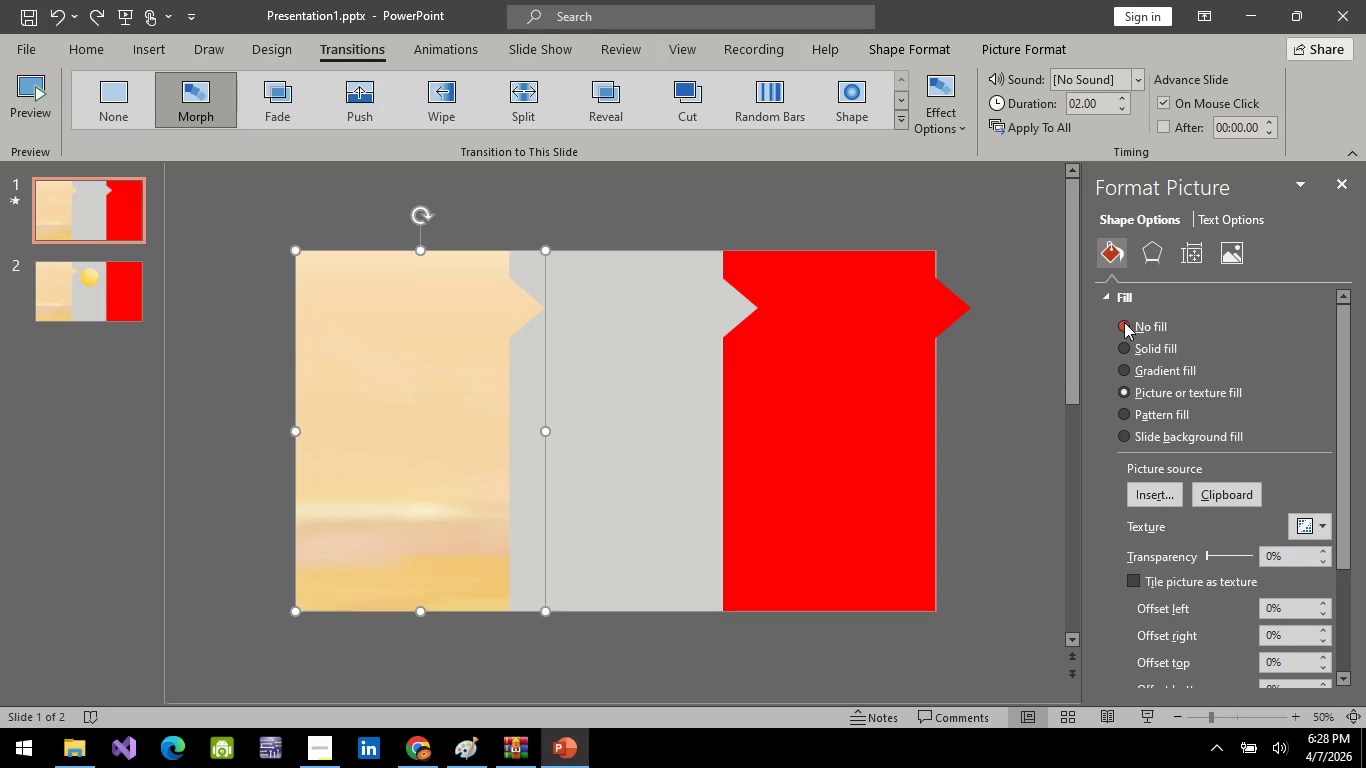 
left_click([1145, 257])
 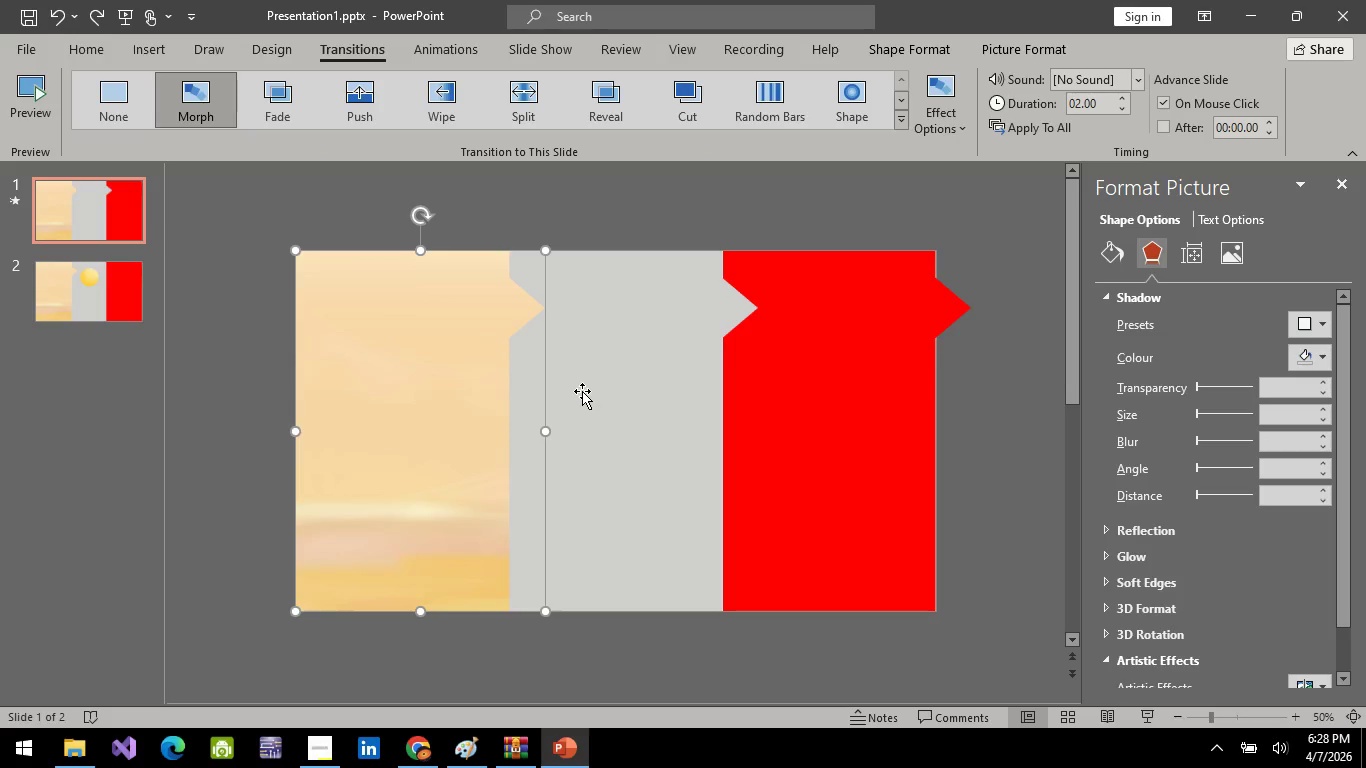 
wait(5.8)
 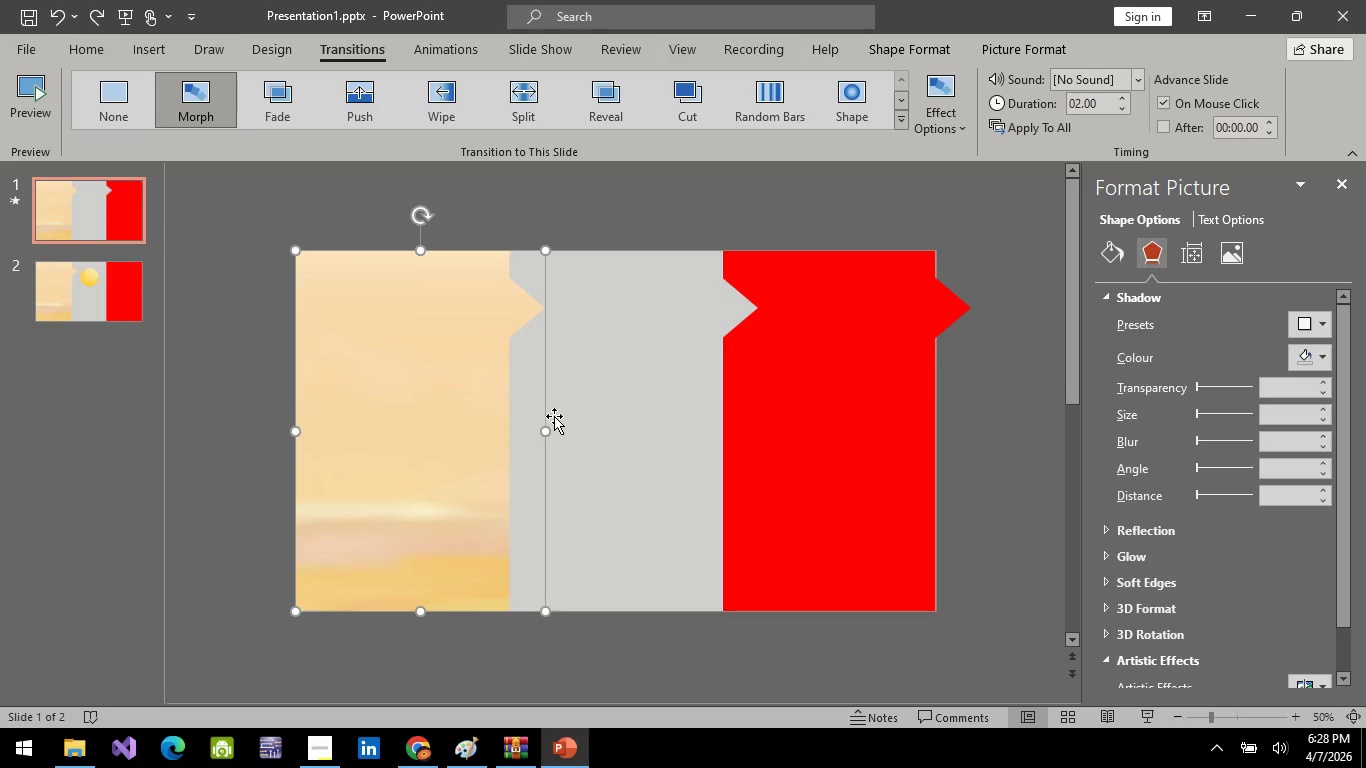 
key(Alt+AltLeft)
 